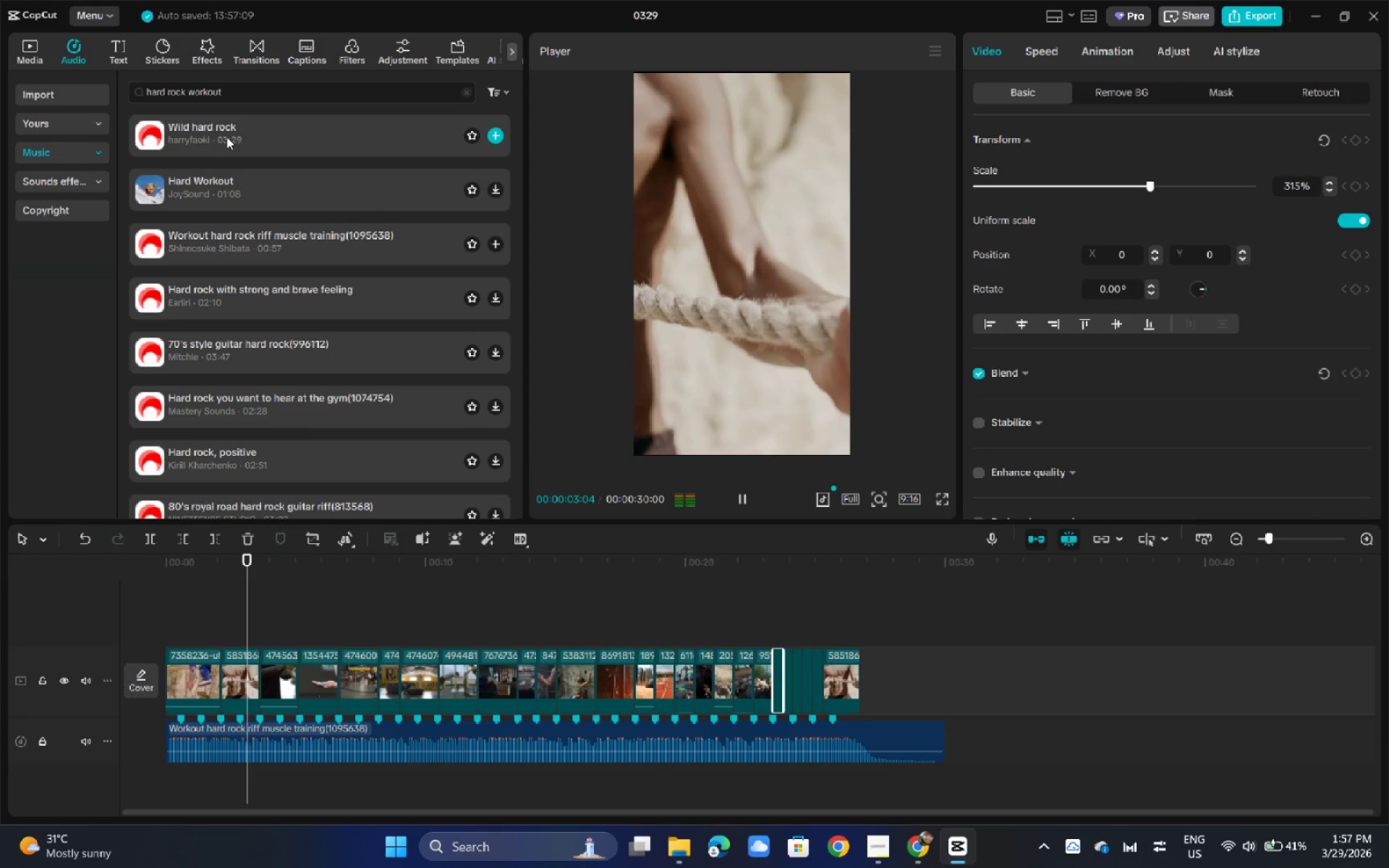 
left_click([45, 59])
 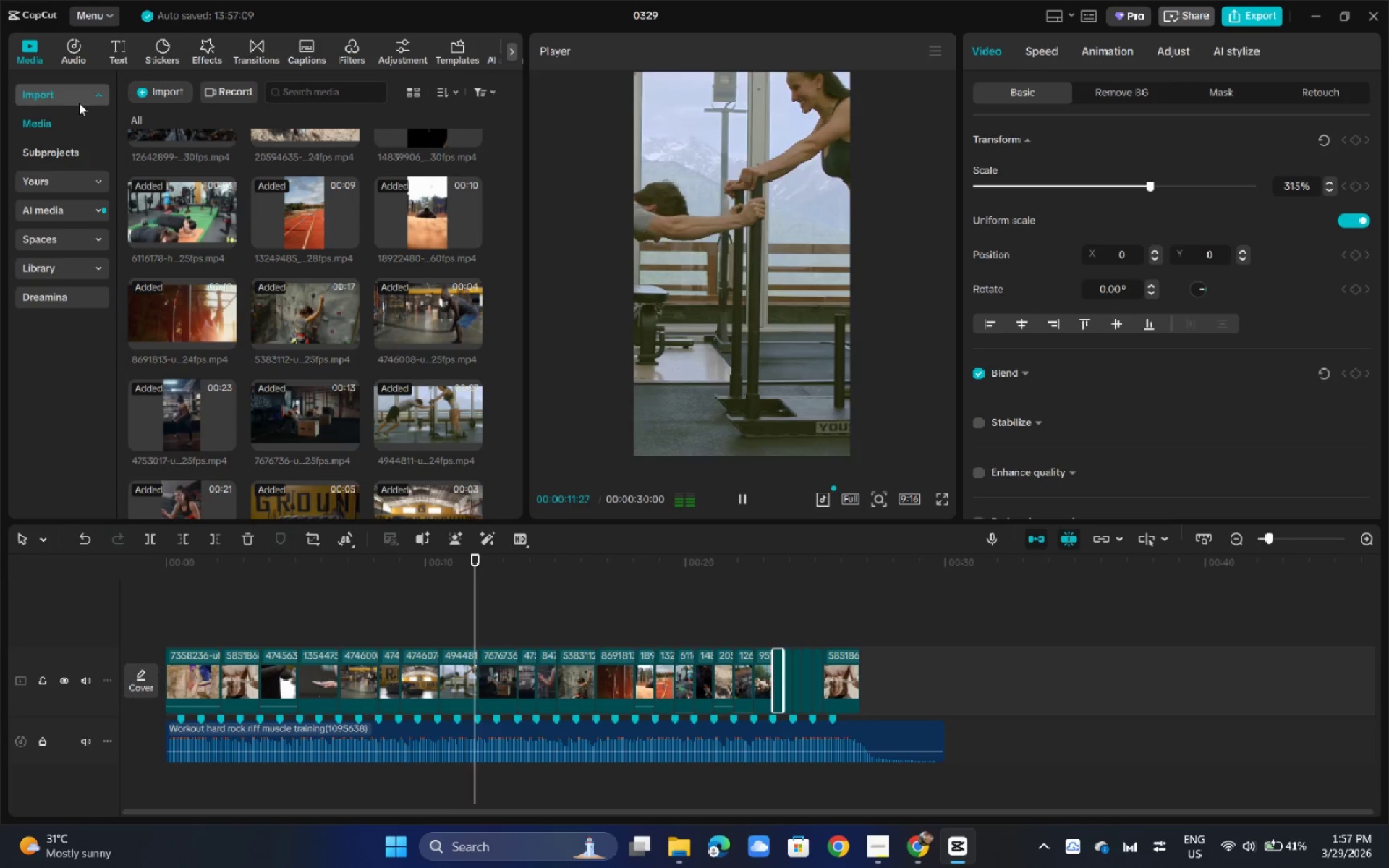 
wait(5.08)
 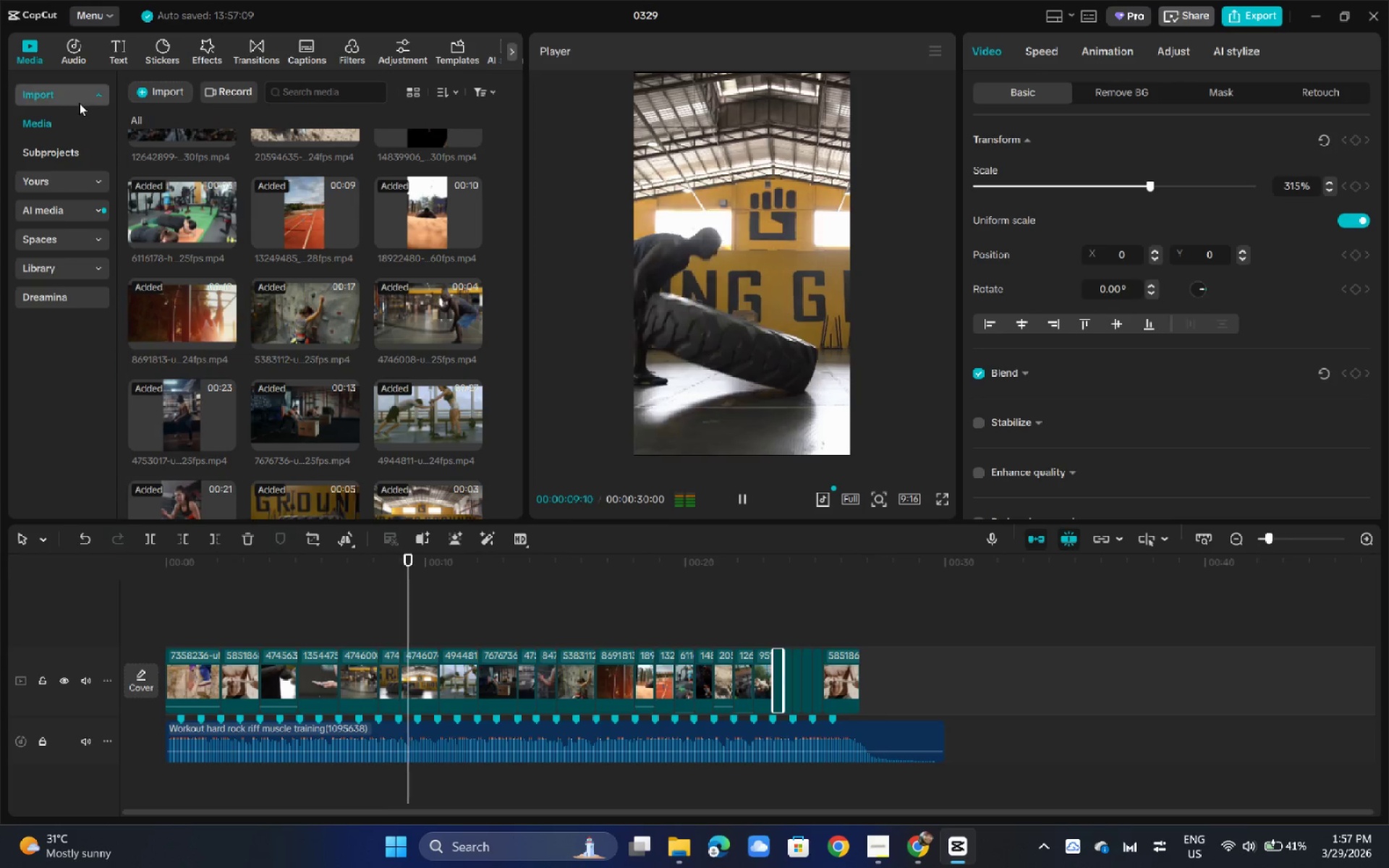 
left_click([853, 673])
 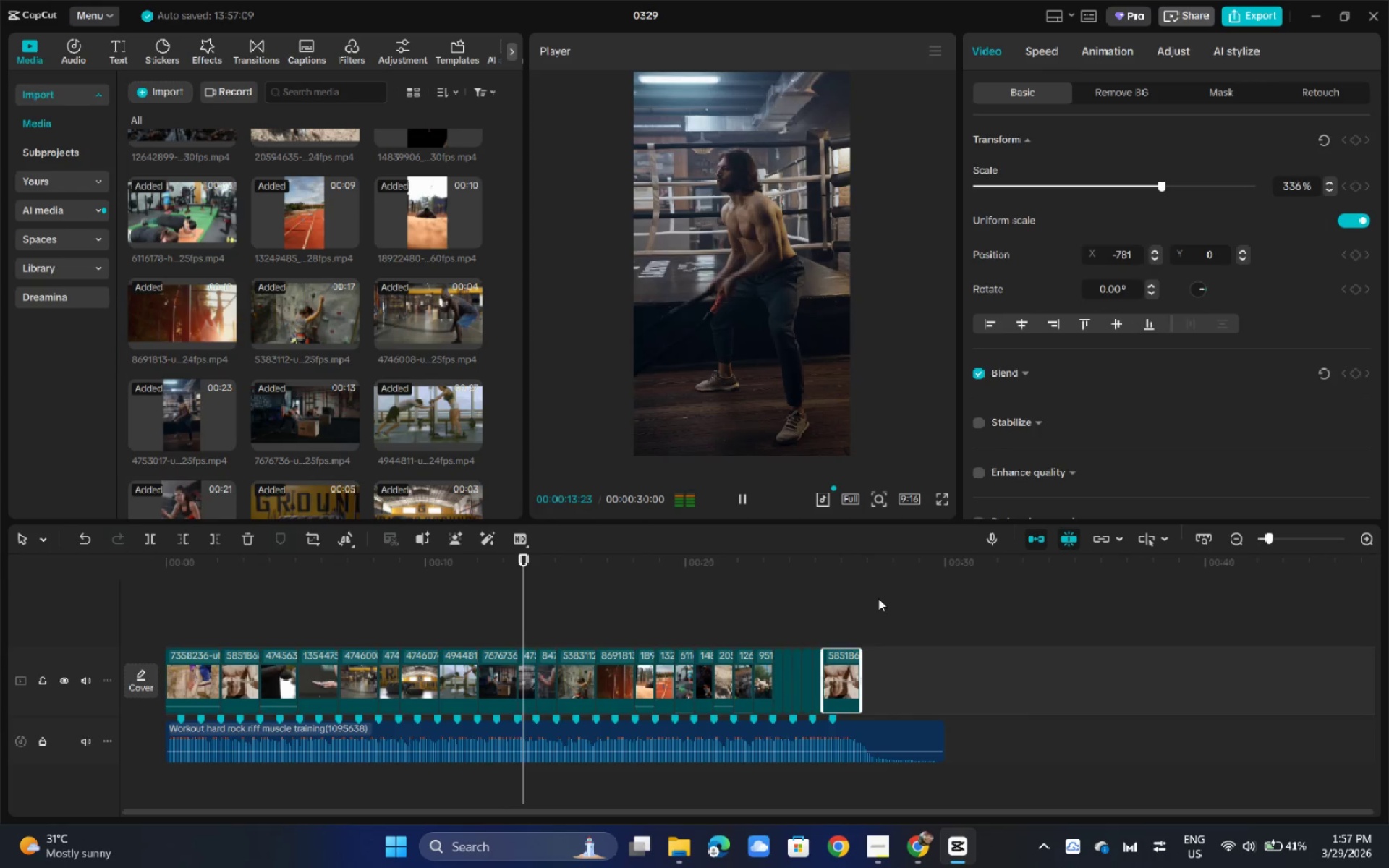 
key(Backspace)
 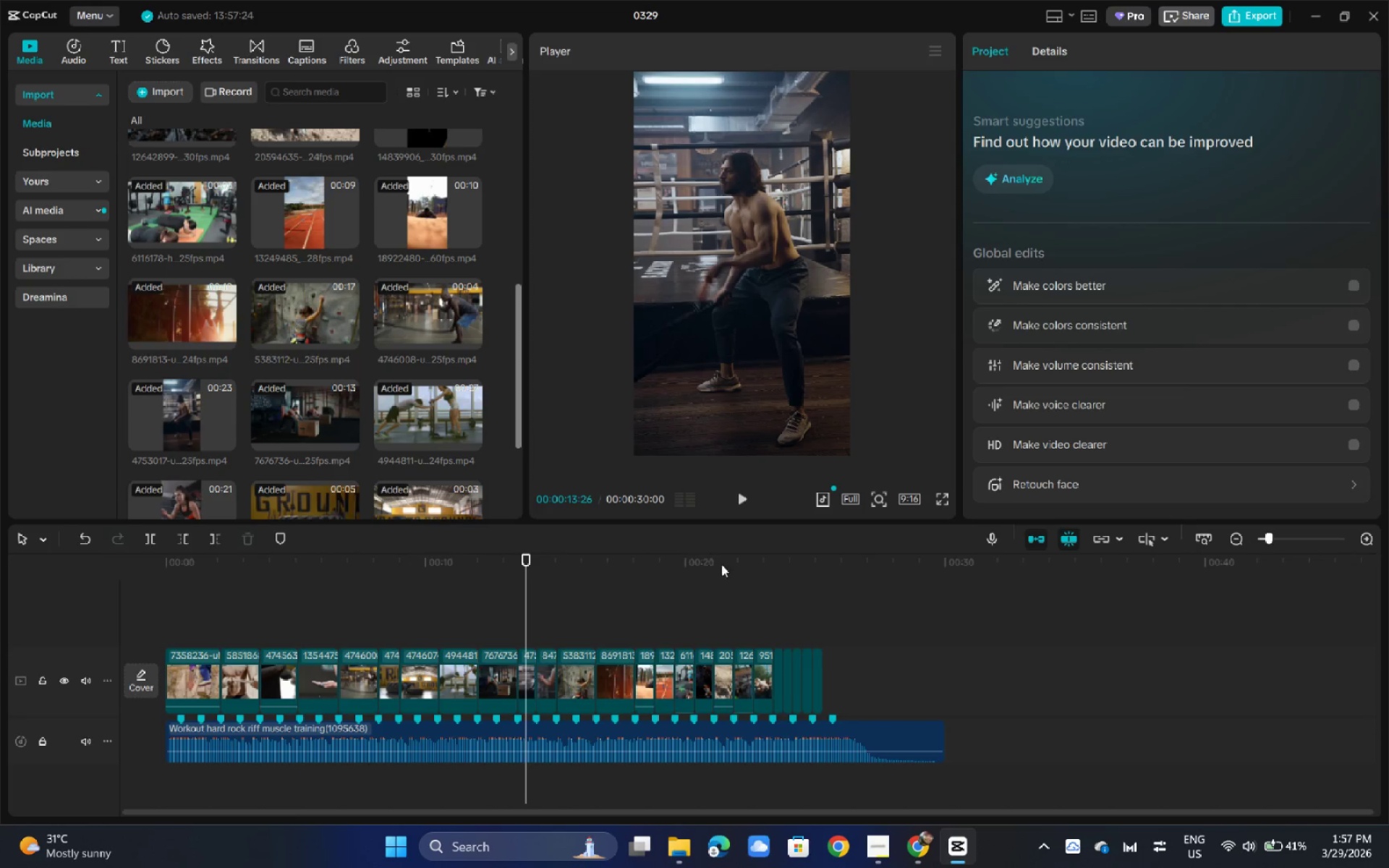 
left_click([728, 561])
 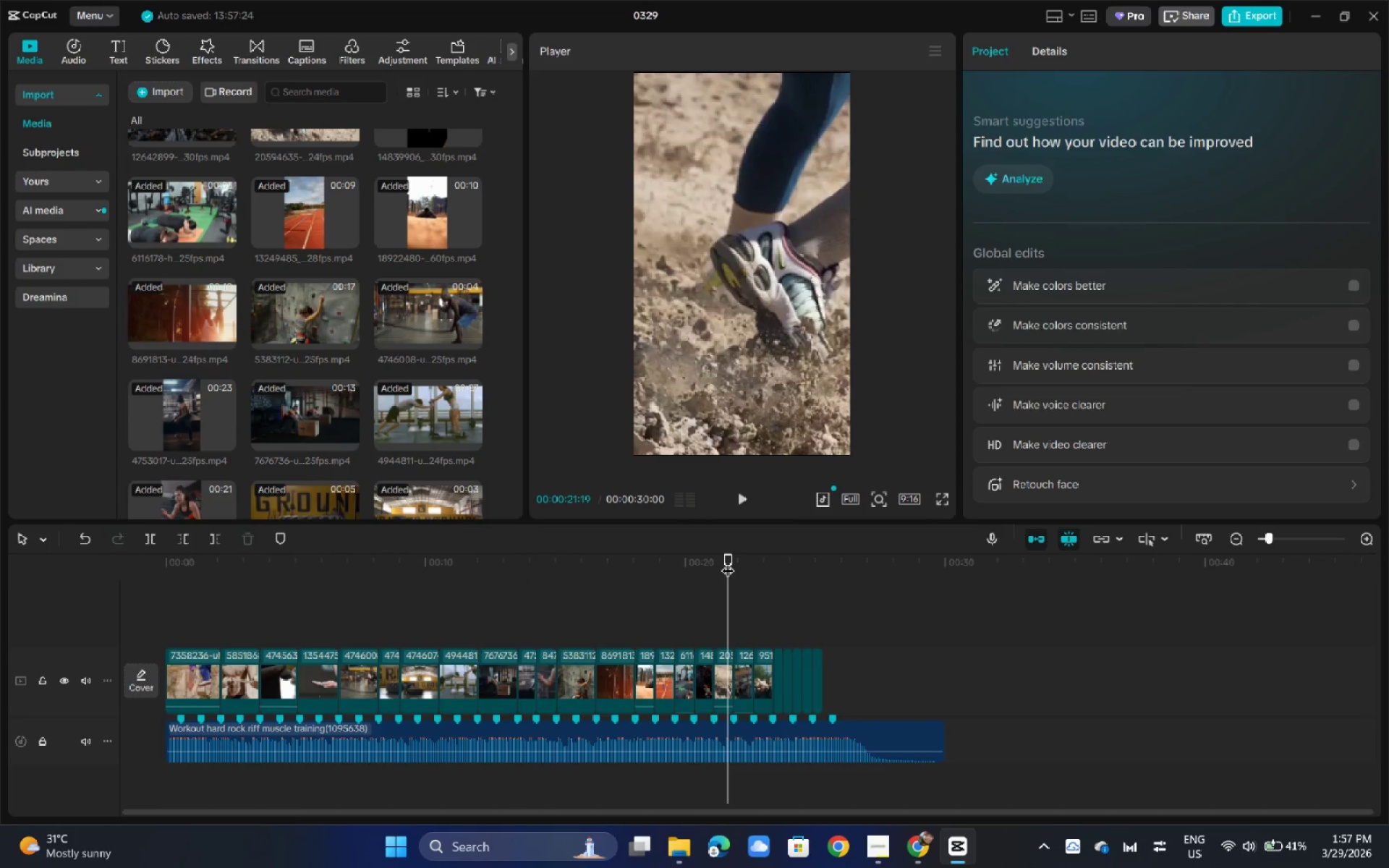 
key(Space)
 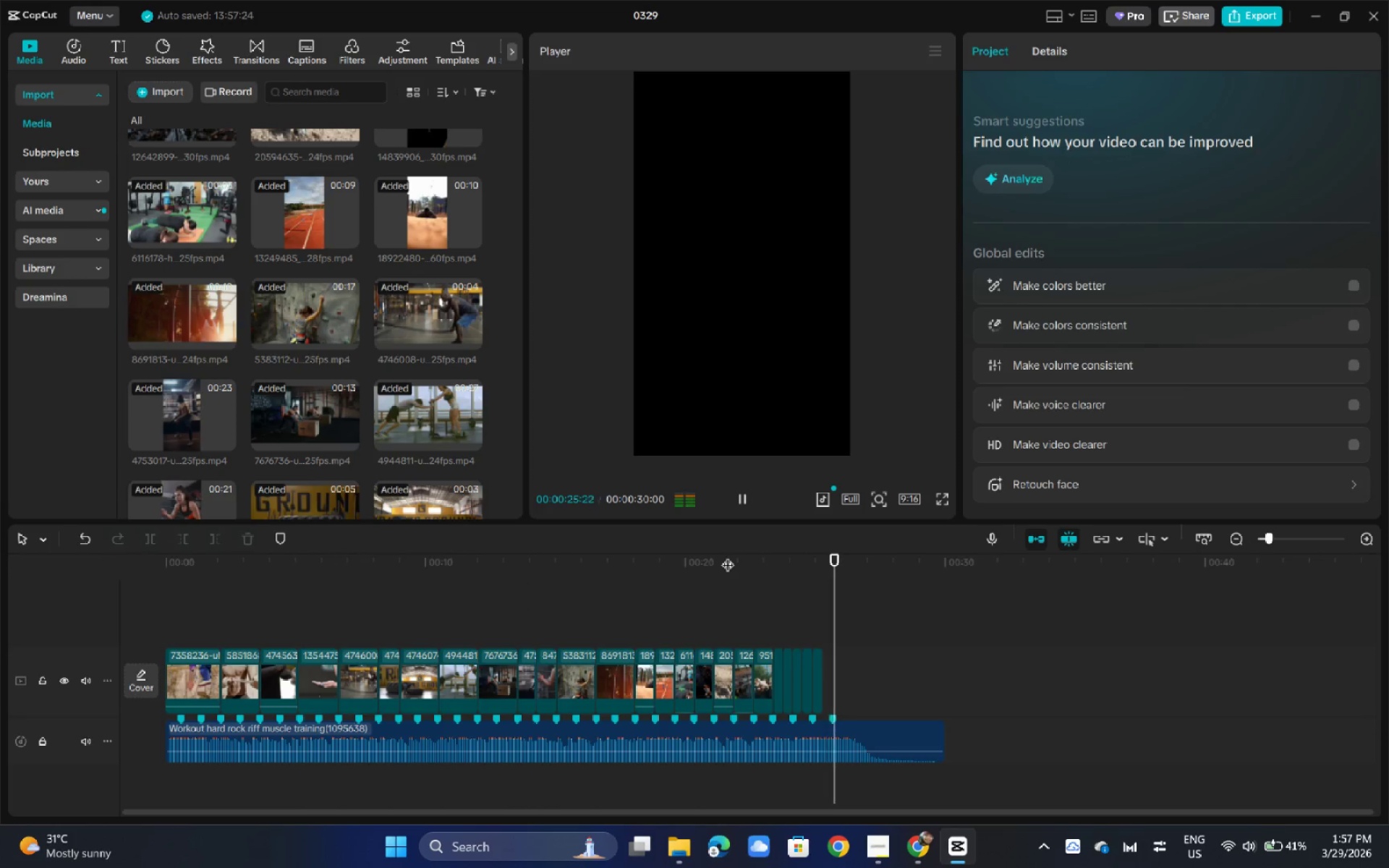 
wait(5.5)
 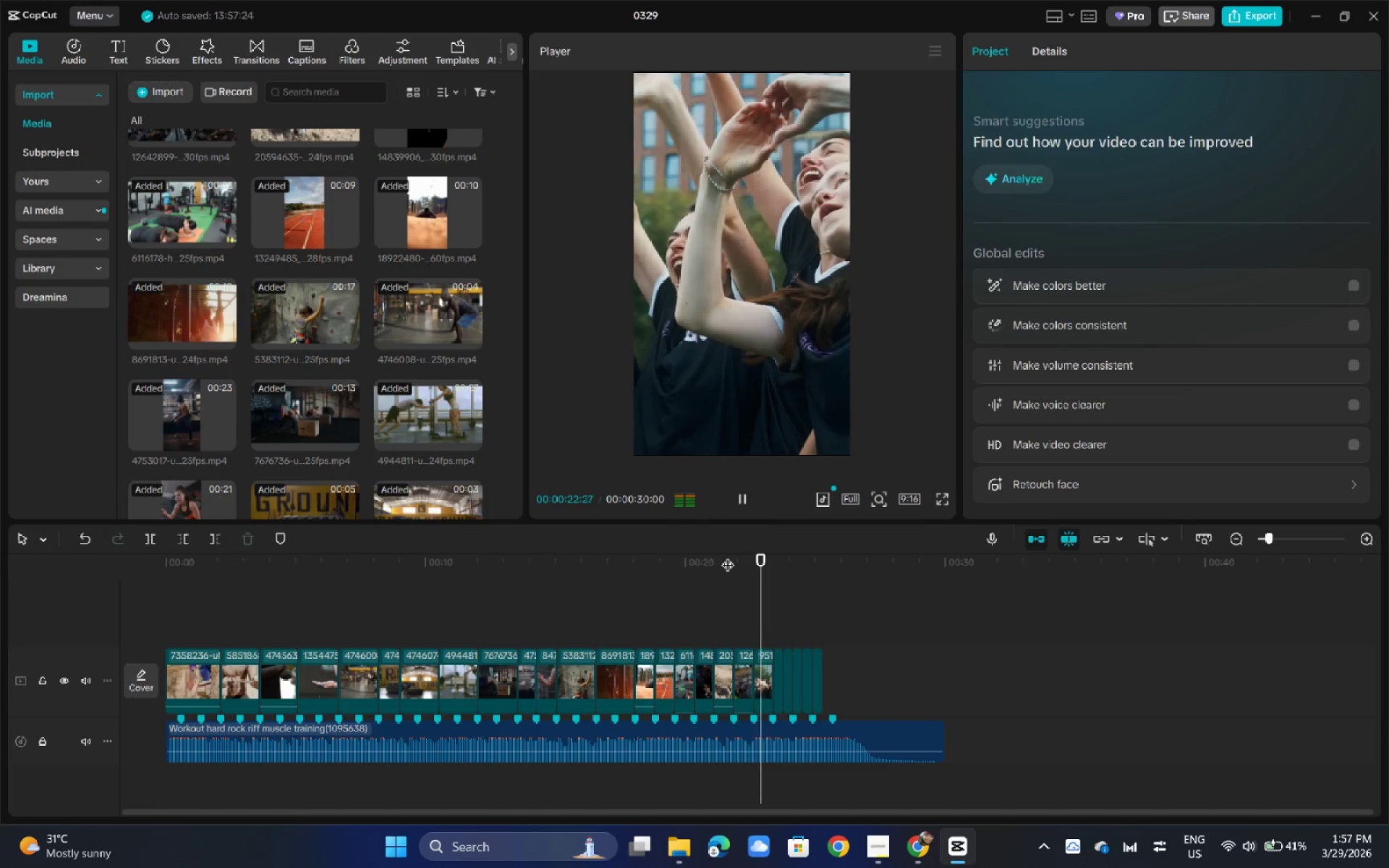 
double_click([722, 556])
 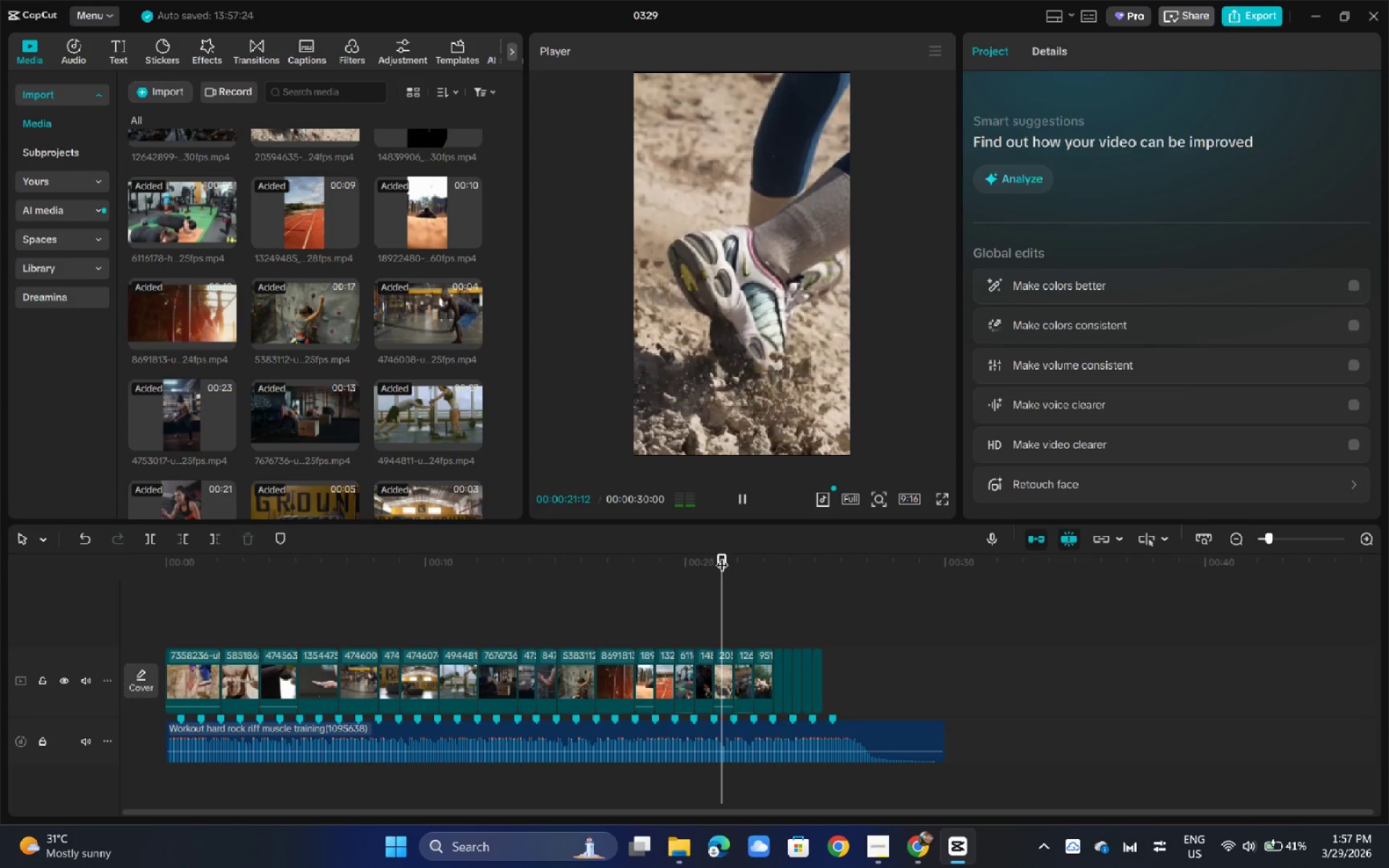 
key(Space)
 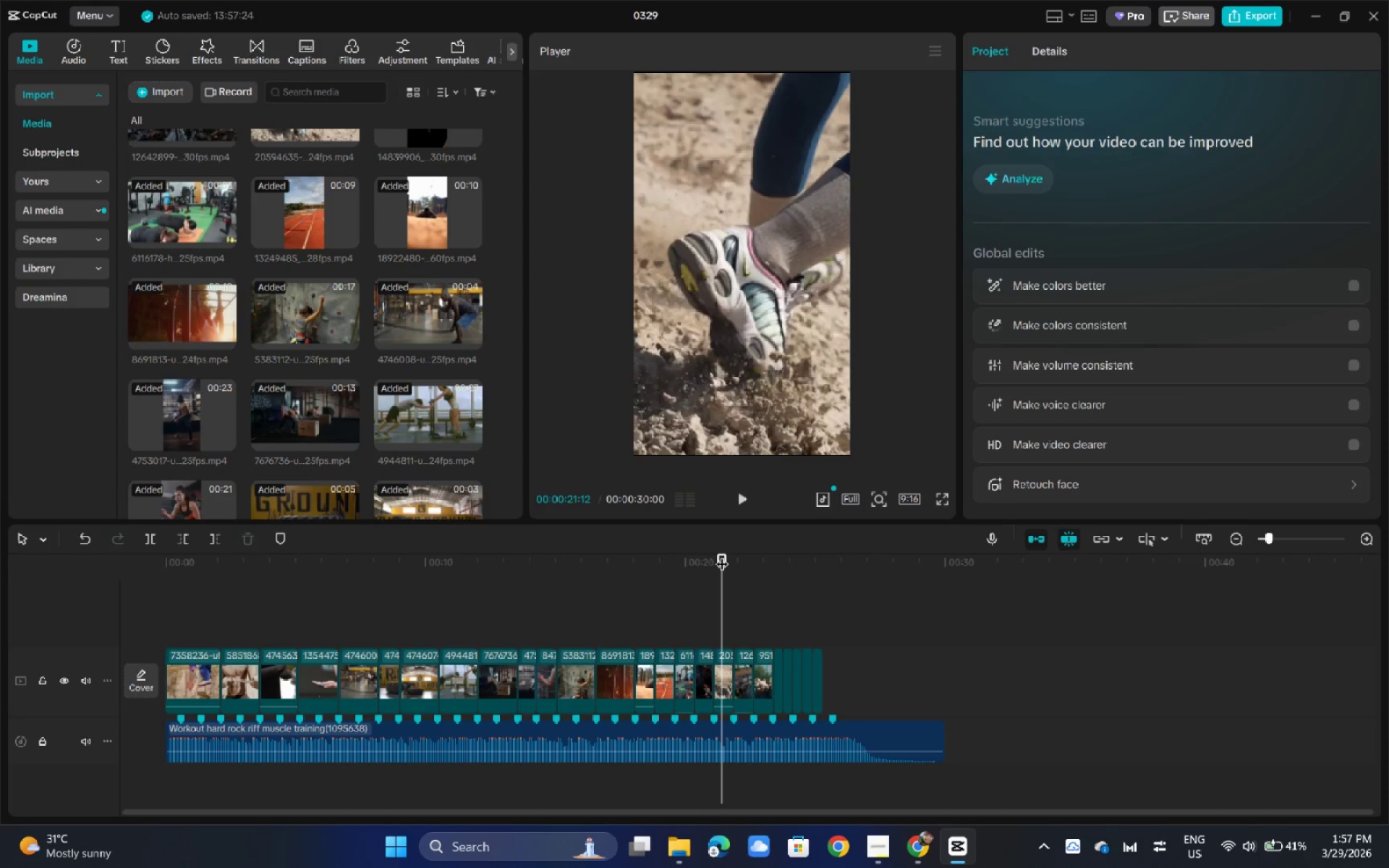 
key(Space)
 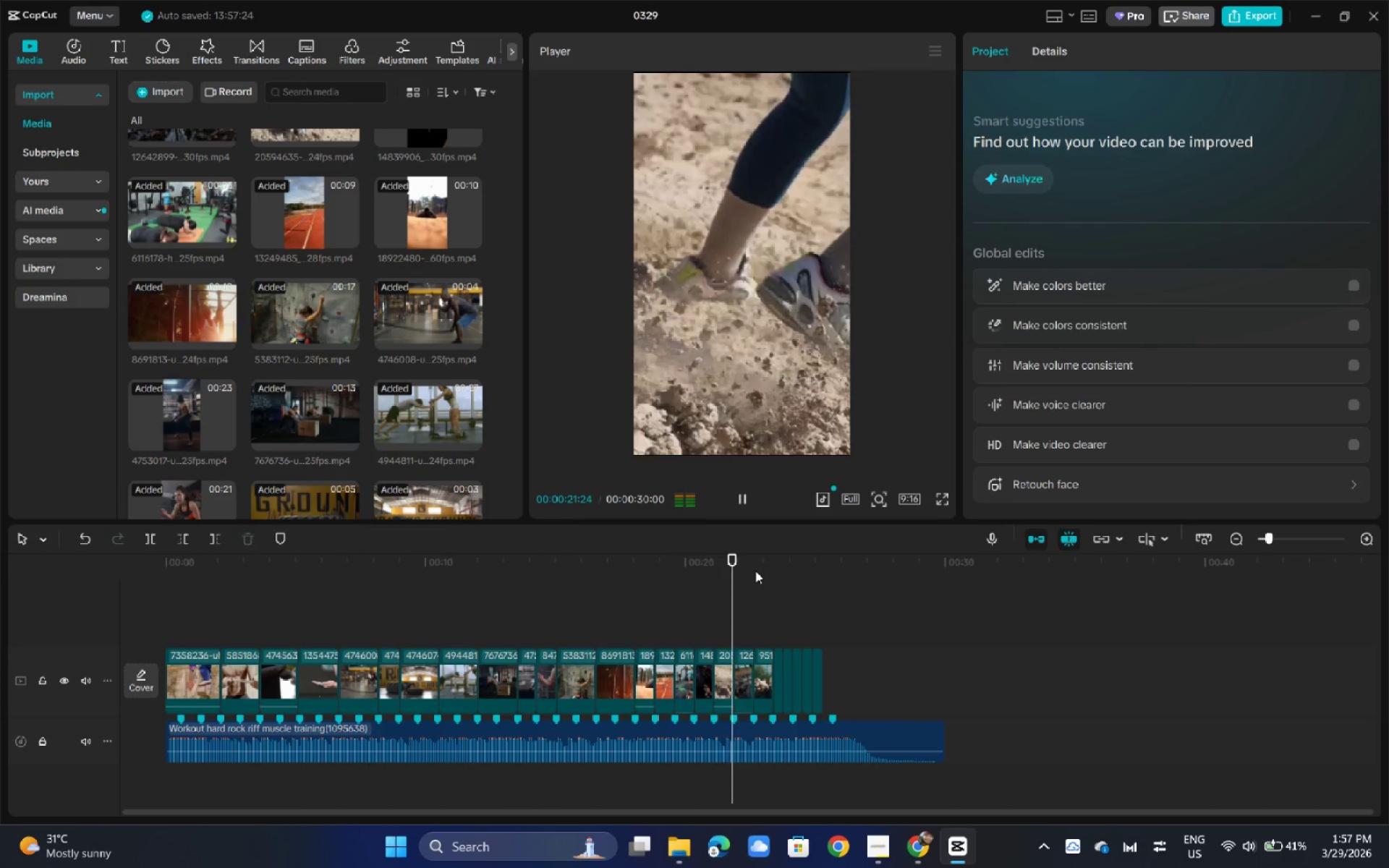 
left_click([759, 573])
 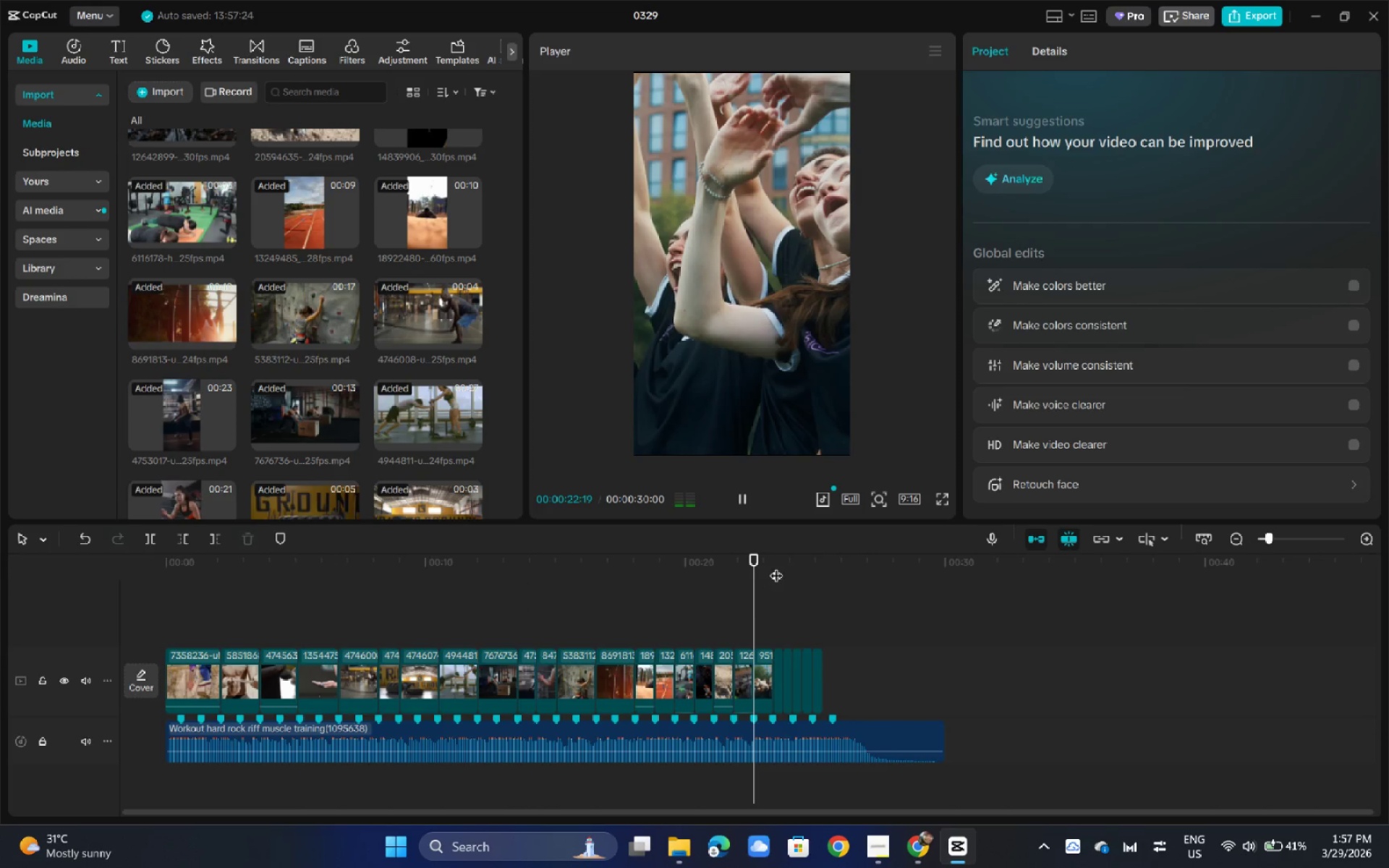 
key(Space)
 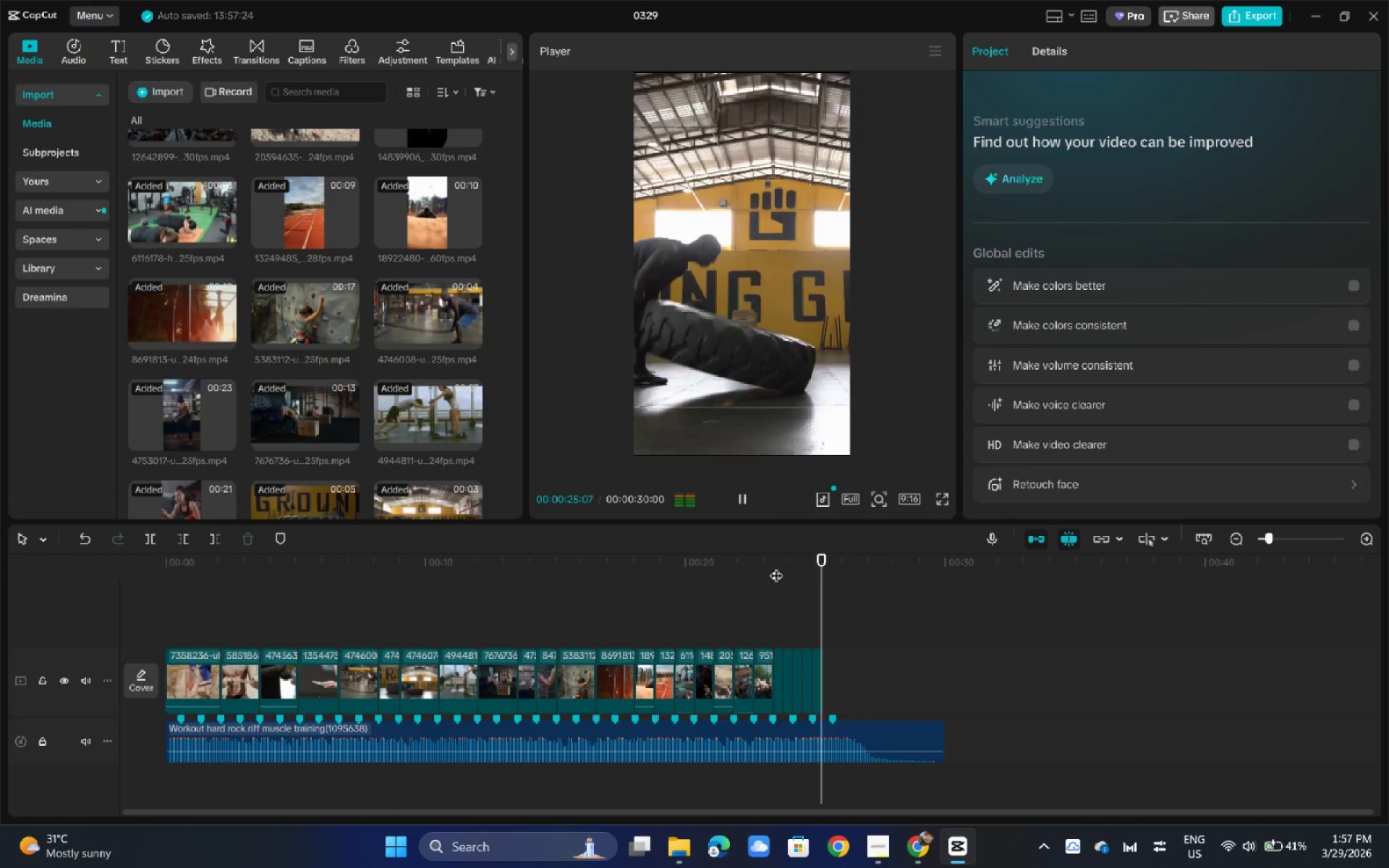 
hold_key(key=Space, duration=0.33)
 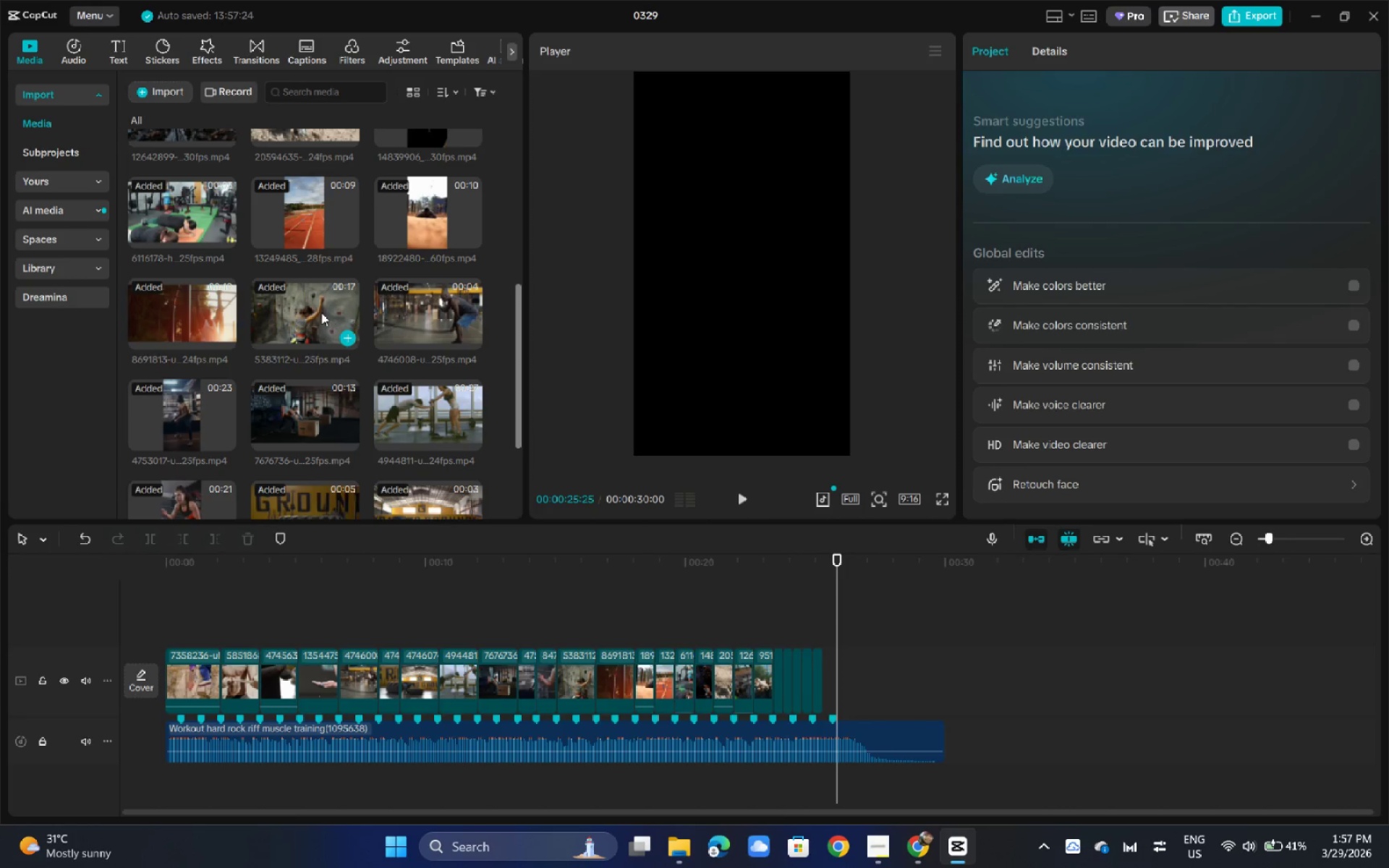 
scroll: coordinate [323, 307], scroll_direction: up, amount: 2.0
 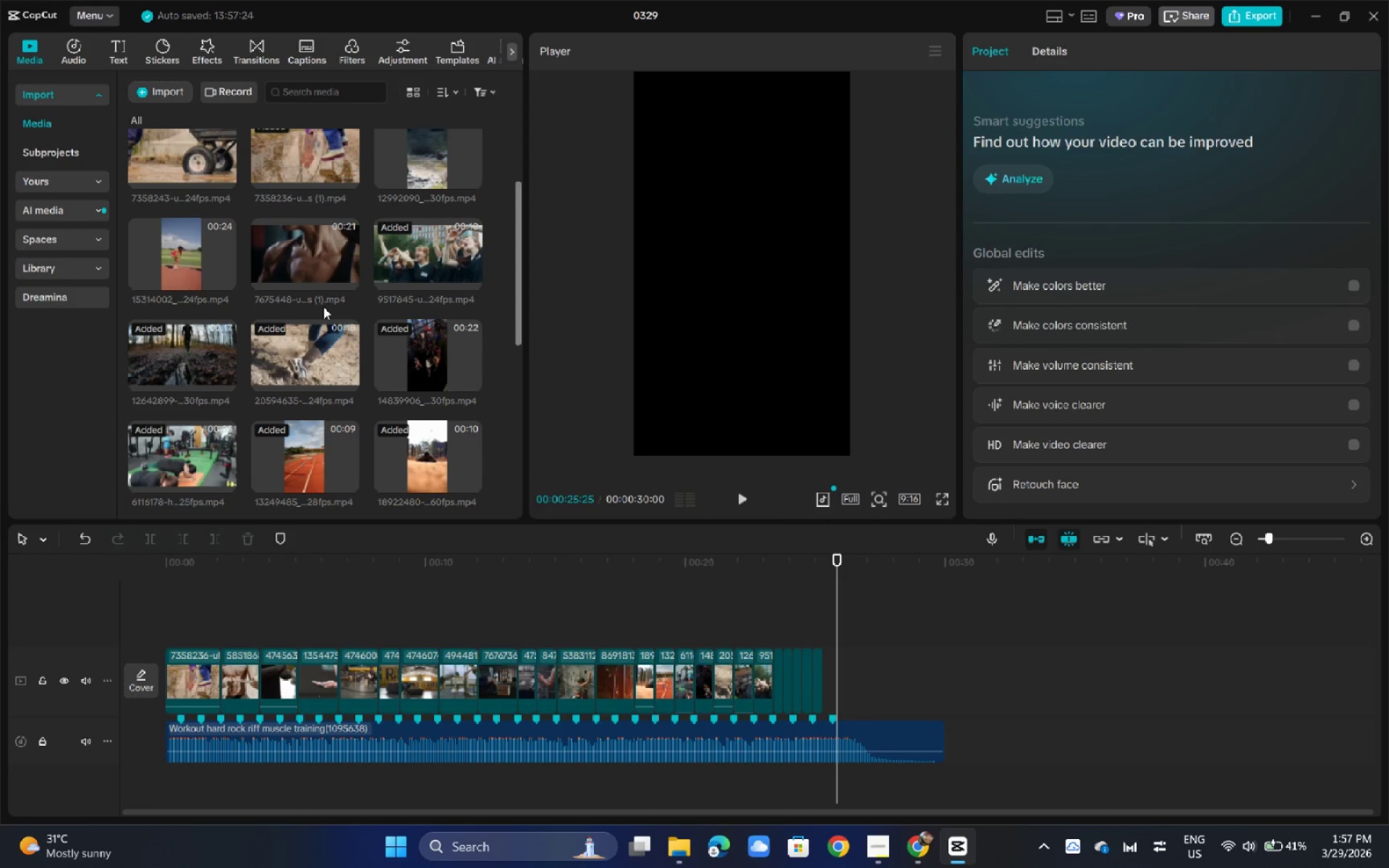 
key(Space)
 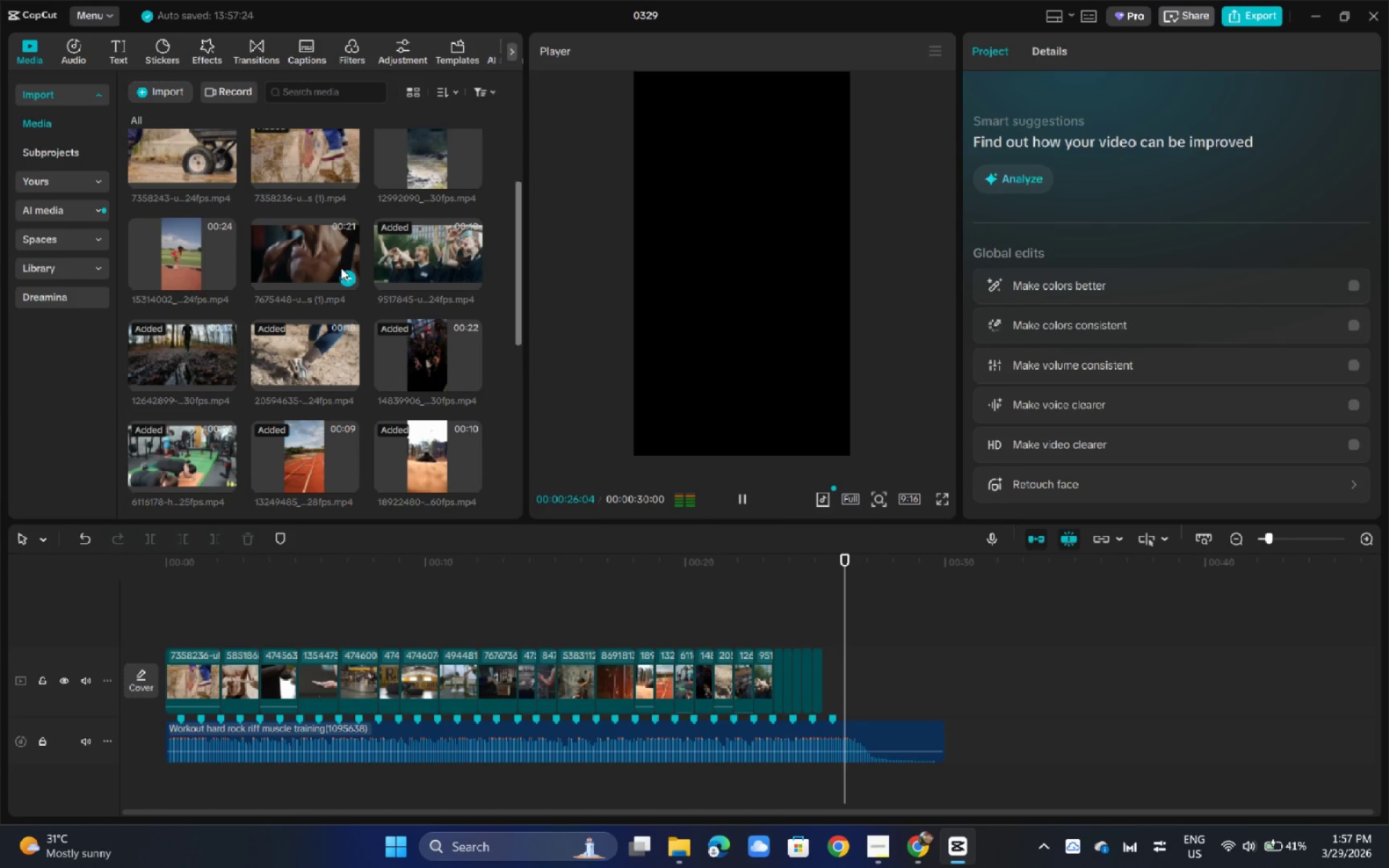 
left_click_drag(start_coordinate=[336, 259], to_coordinate=[812, 681])
 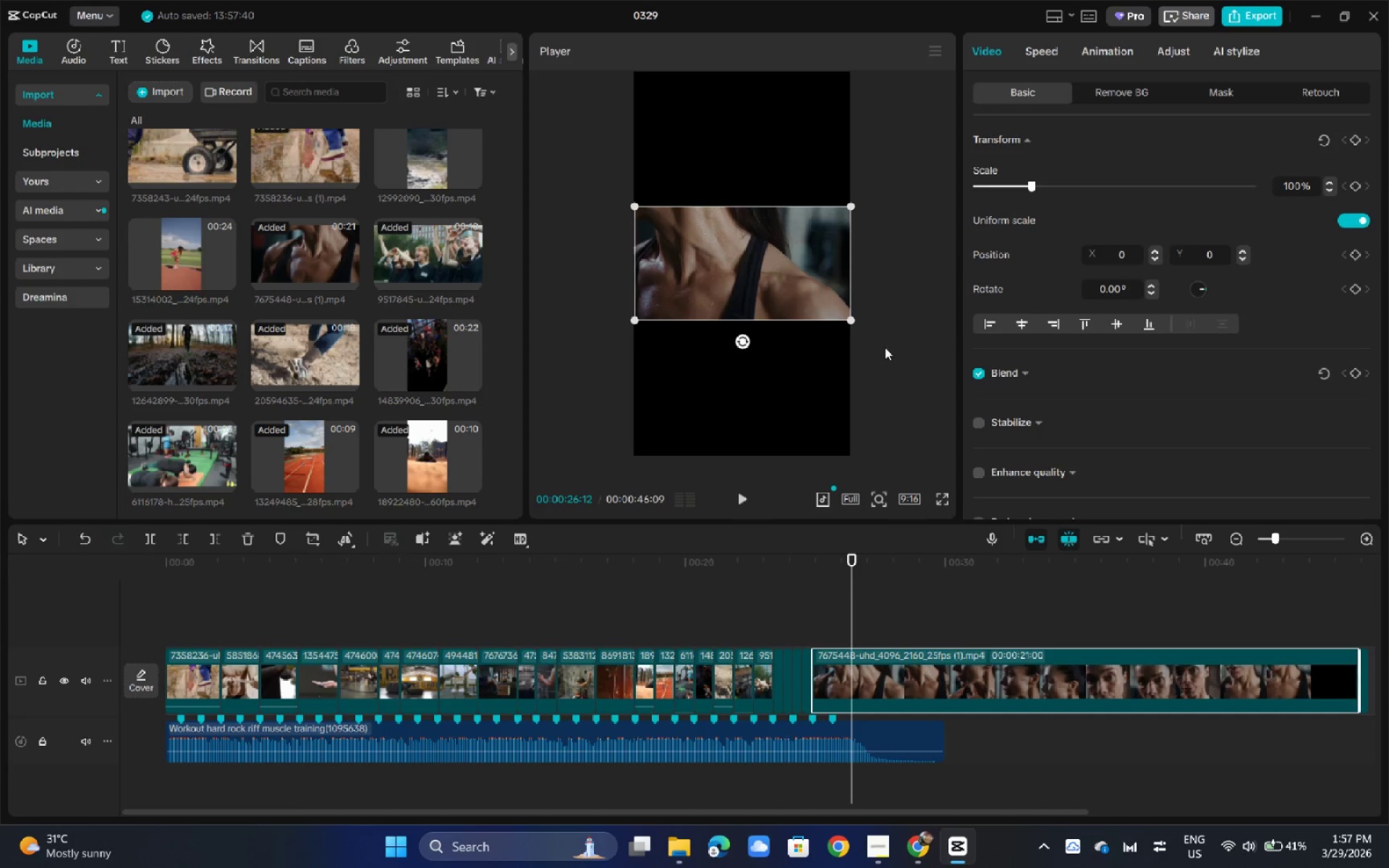 
left_click_drag(start_coordinate=[846, 321], to_coordinate=[1179, 595])
 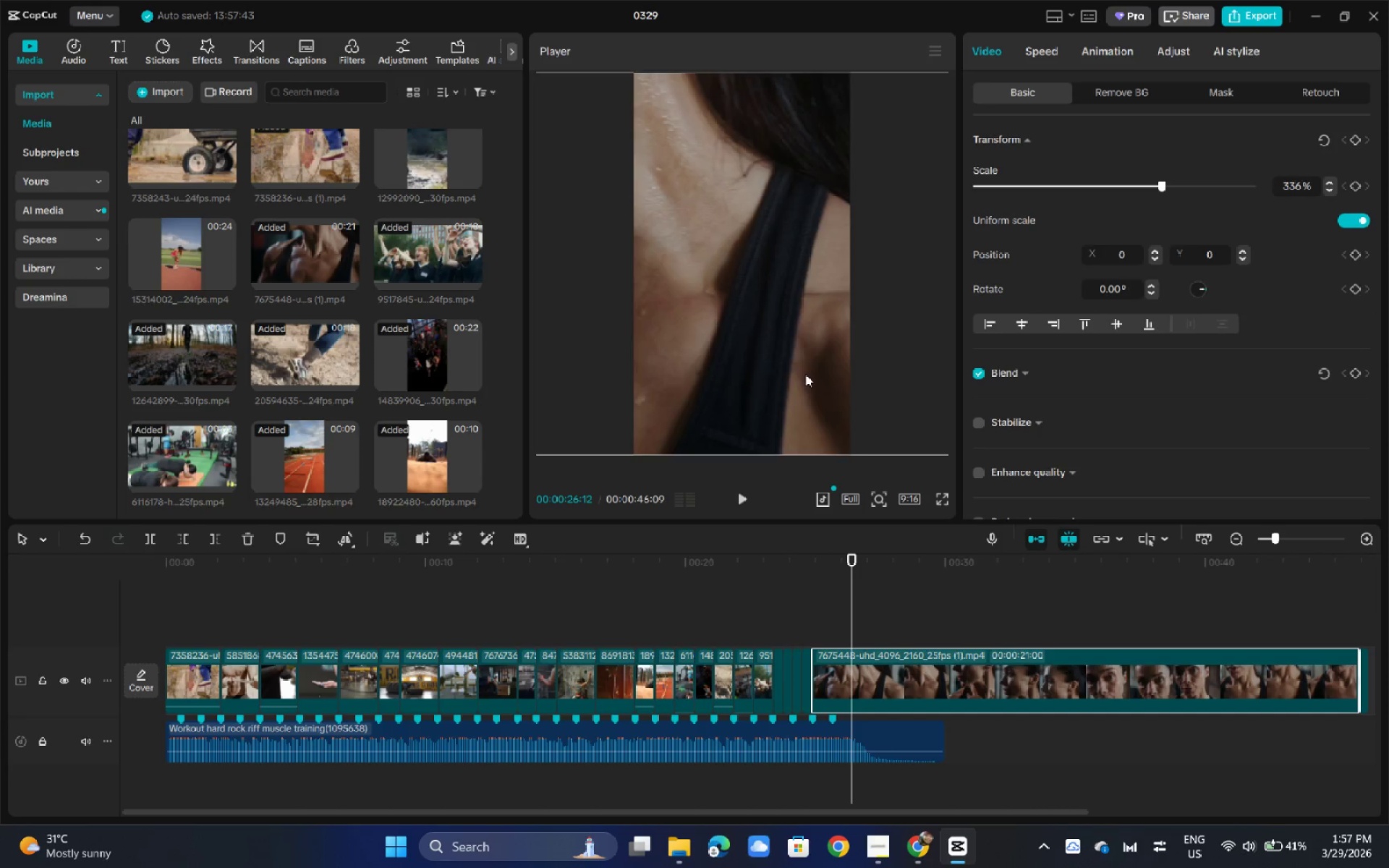 
left_click_drag(start_coordinate=[805, 374], to_coordinate=[902, 380])
 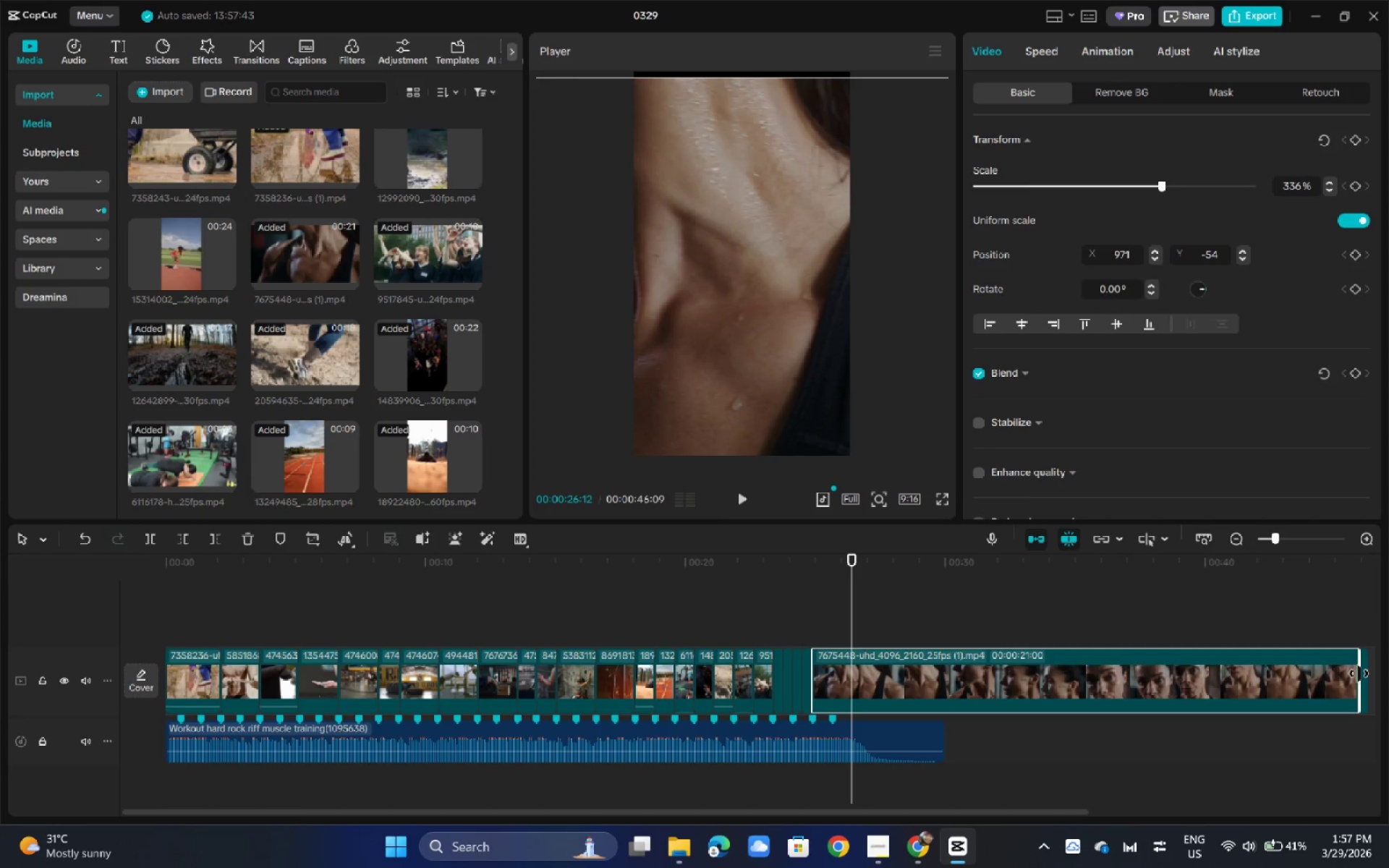 
left_click_drag(start_coordinate=[1359, 673], to_coordinate=[933, 666])
 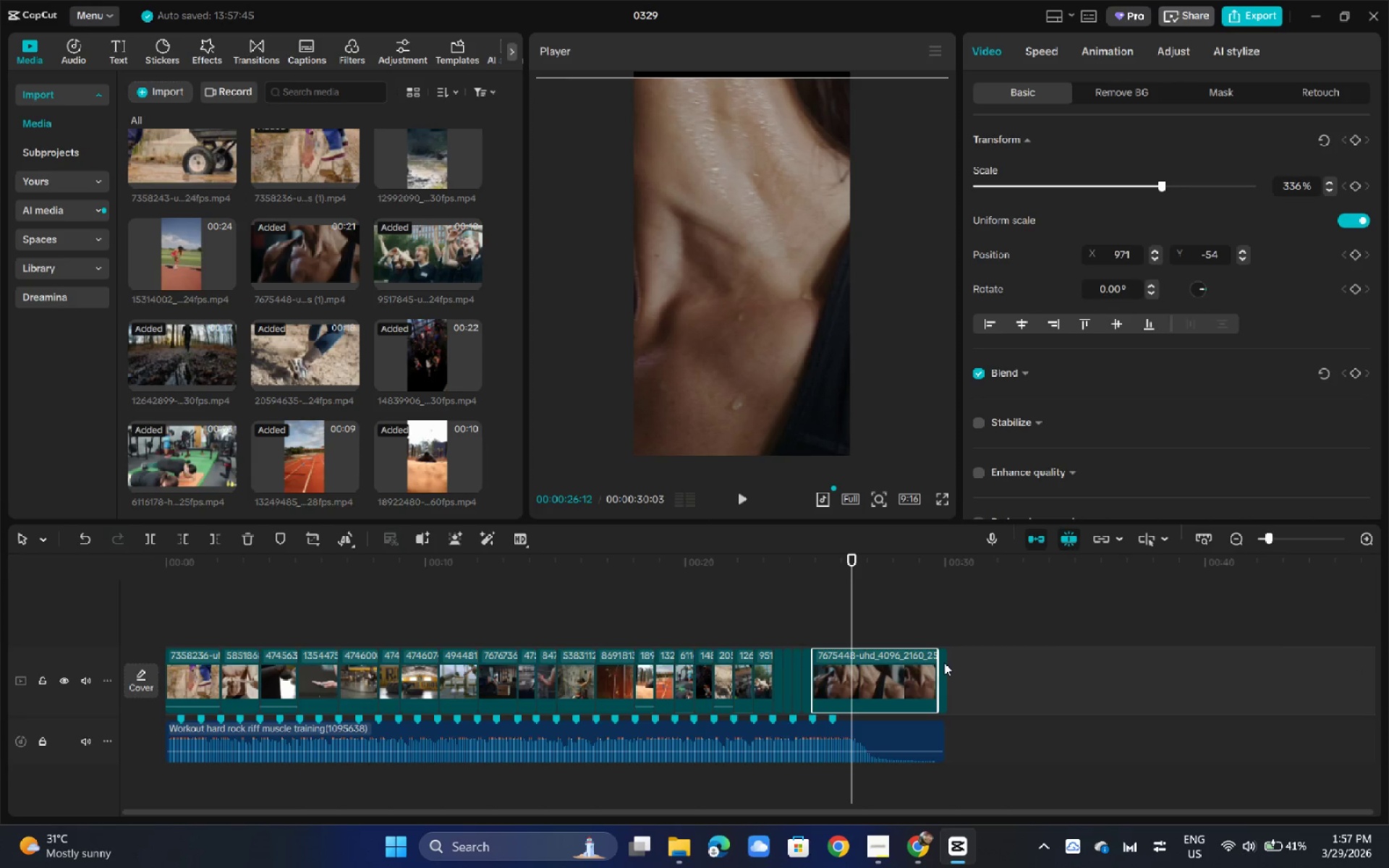 
left_click([944, 663])
 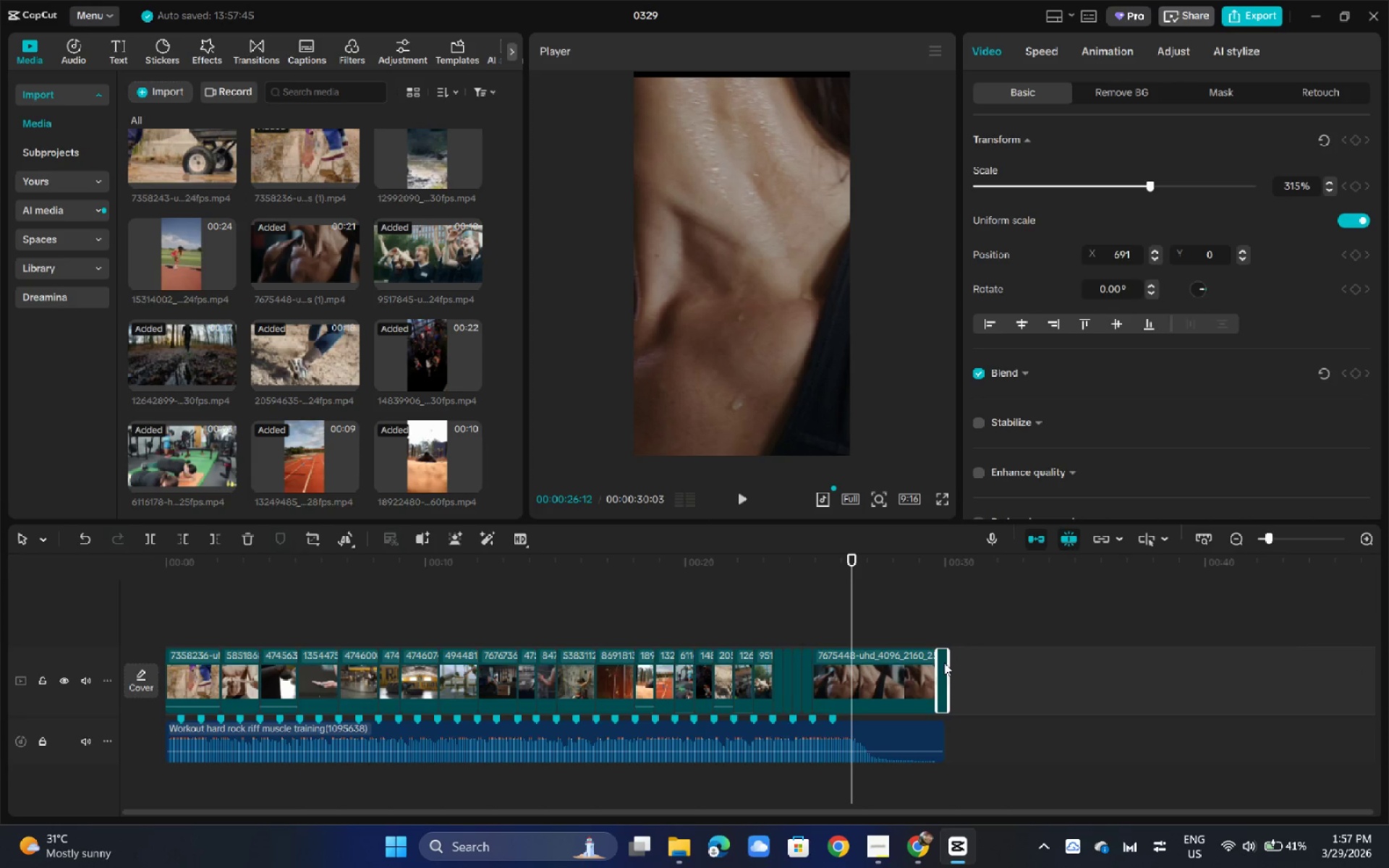 
left_click_drag(start_coordinate=[944, 663], to_coordinate=[825, 660])
 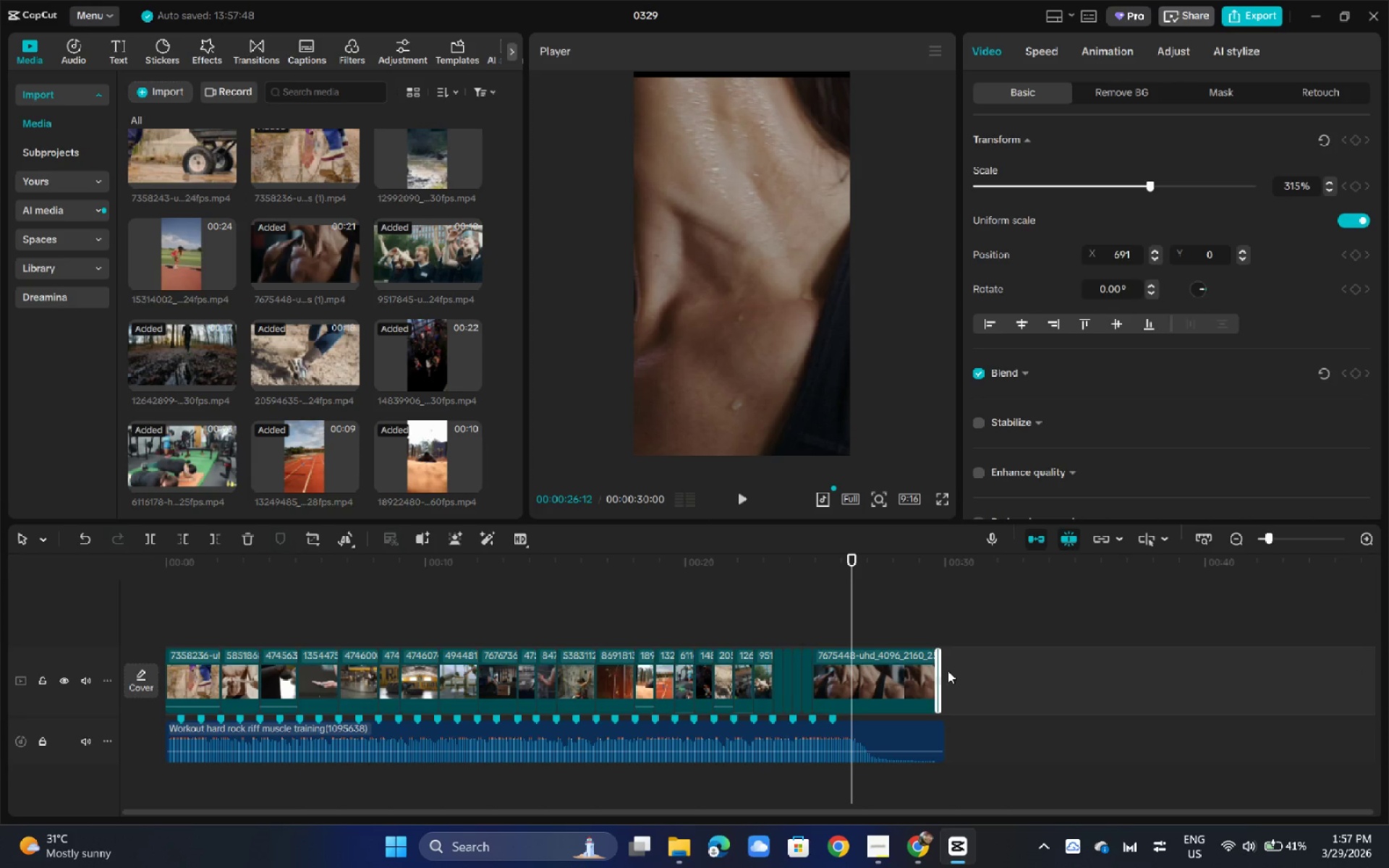 
key(Control+Z)
 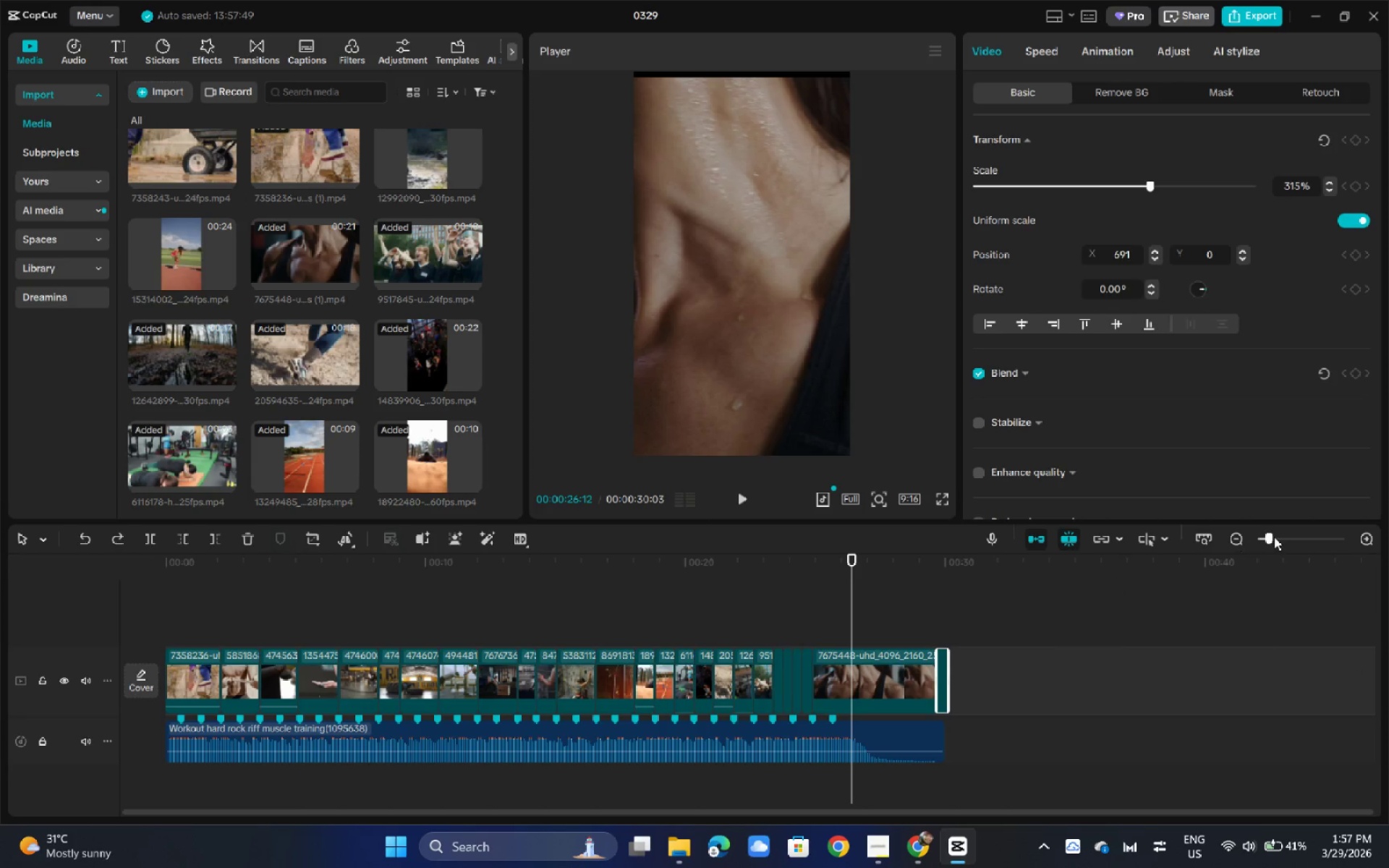 
left_click([1280, 535])
 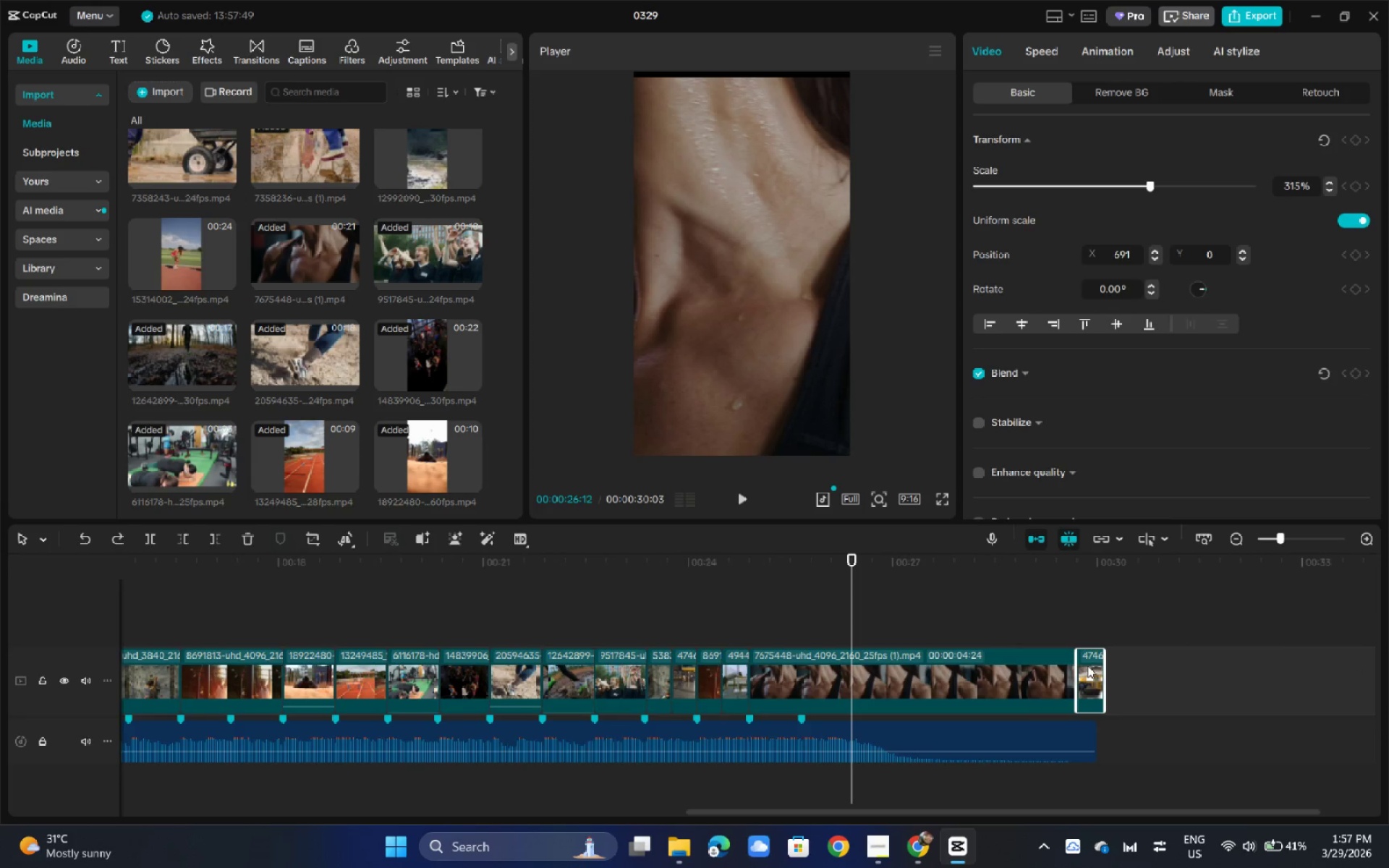 
left_click_drag(start_coordinate=[1095, 668], to_coordinate=[758, 668])
 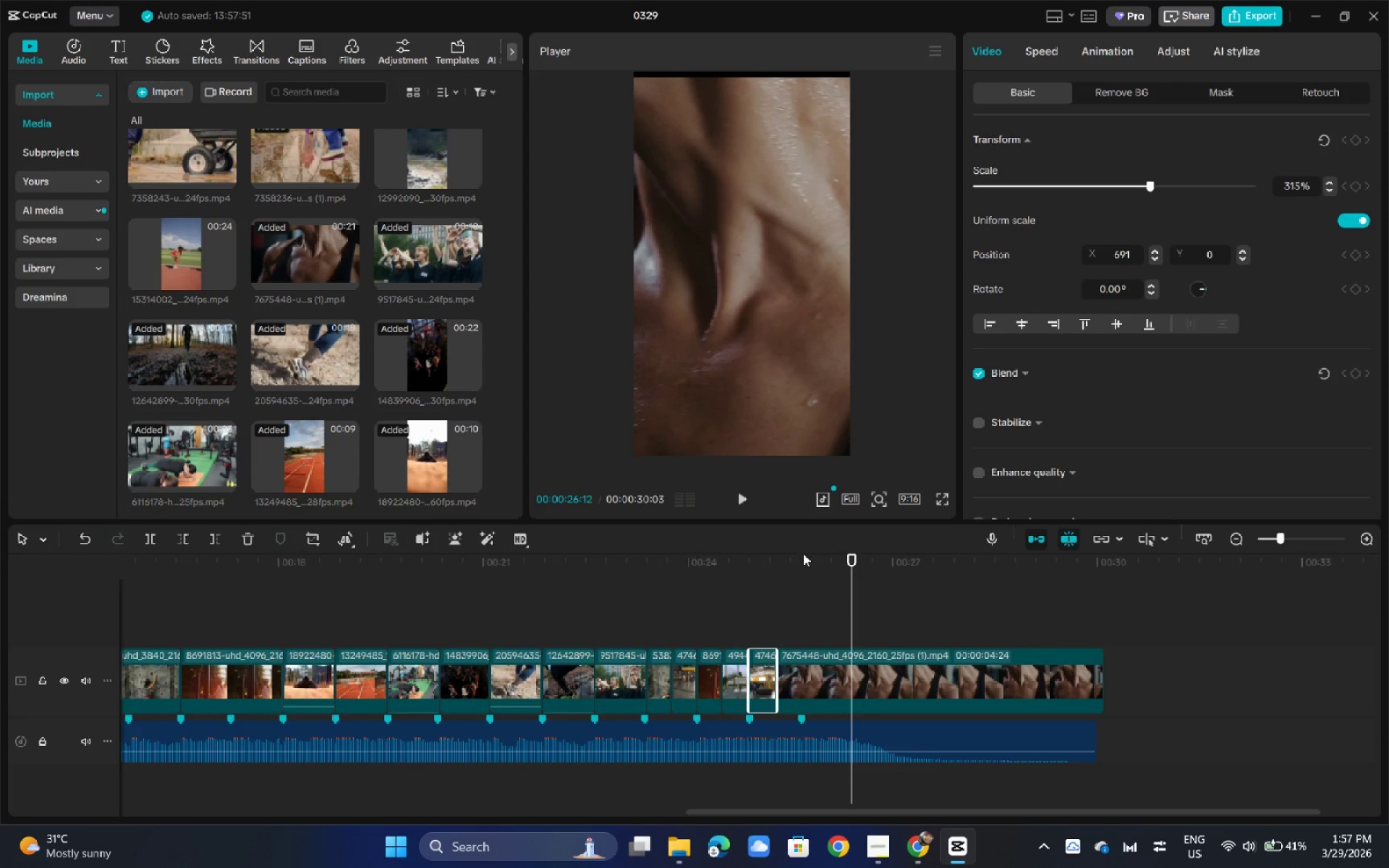 
left_click([794, 553])
 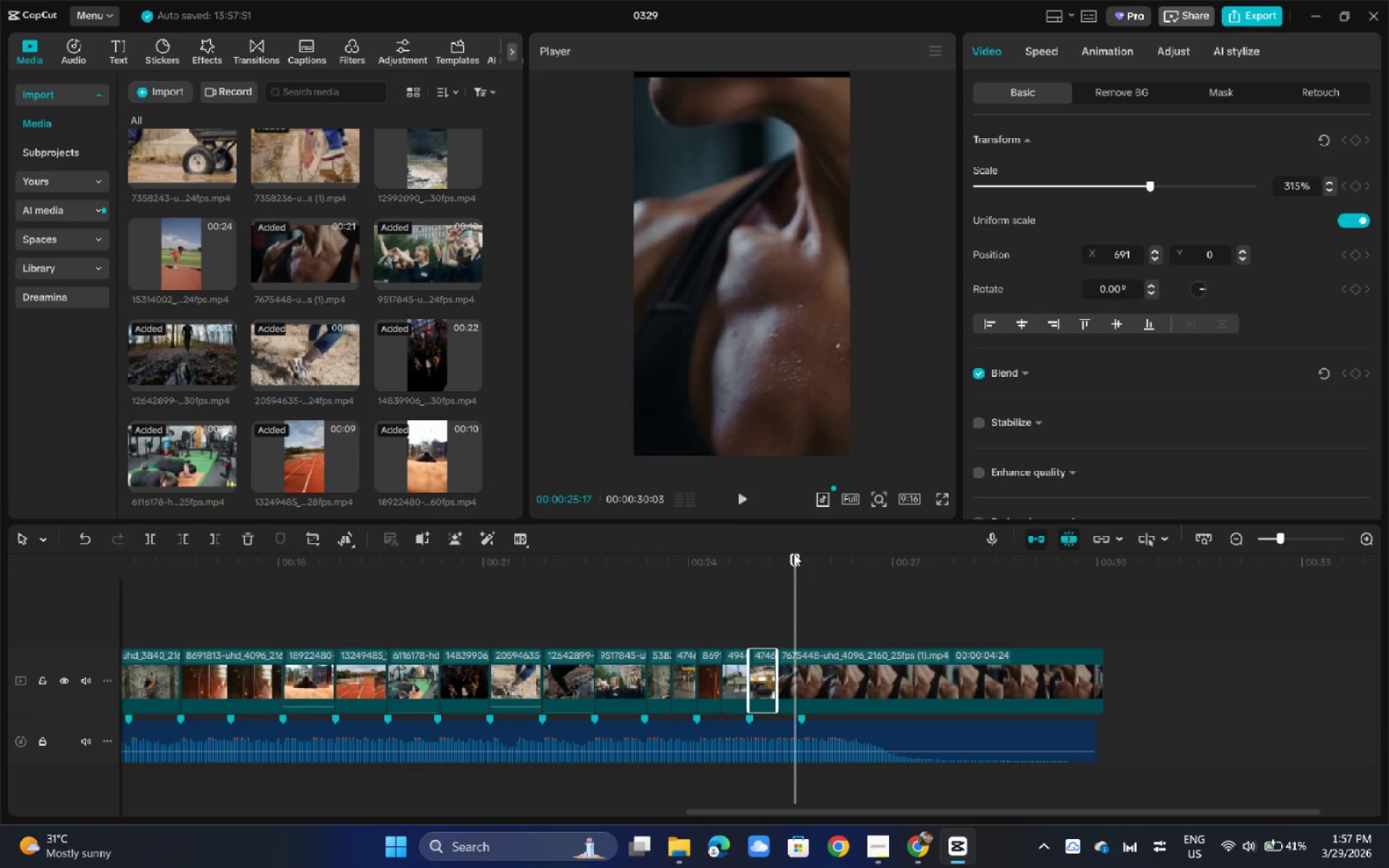 
key(Space)
 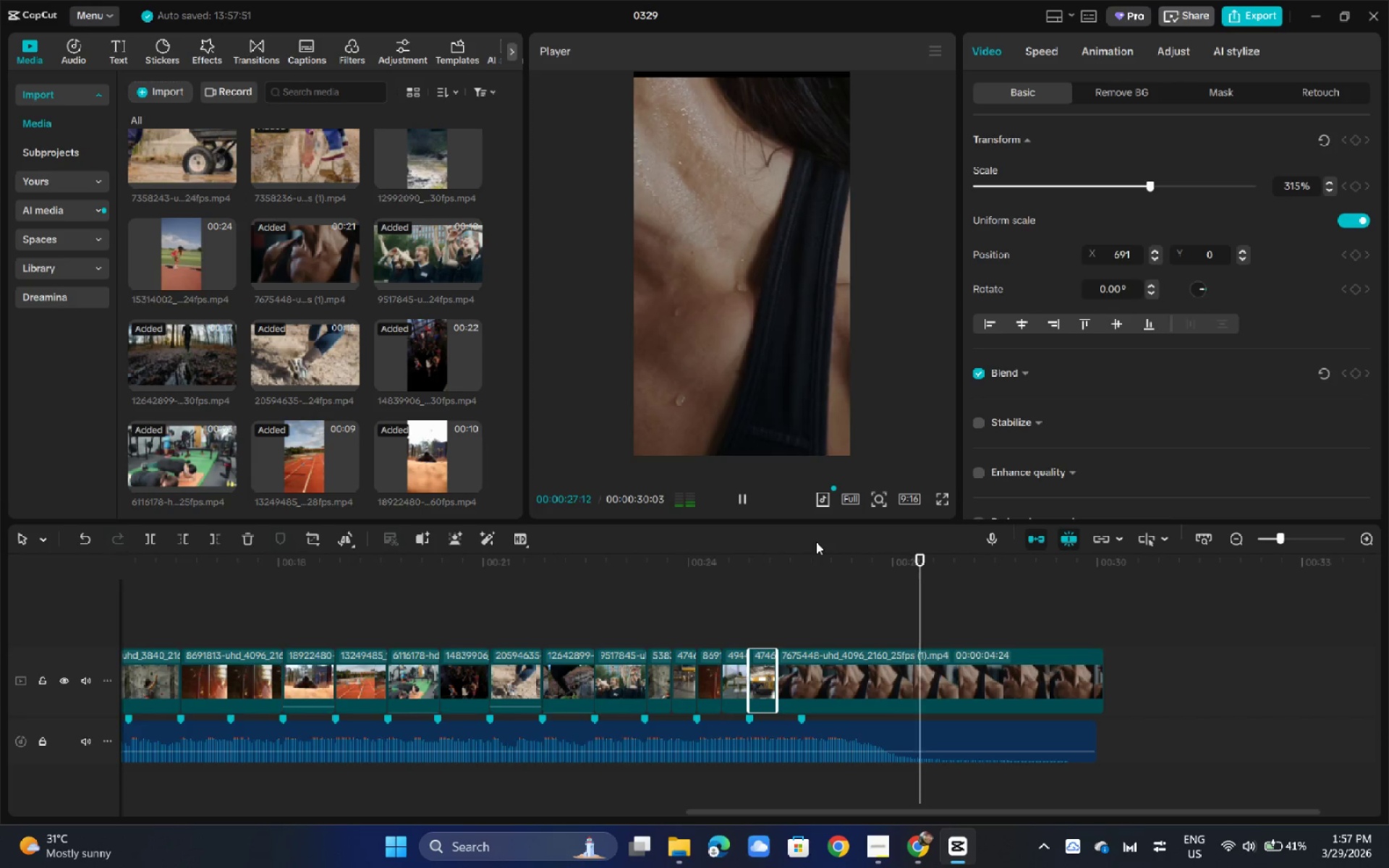 
key(Space)
 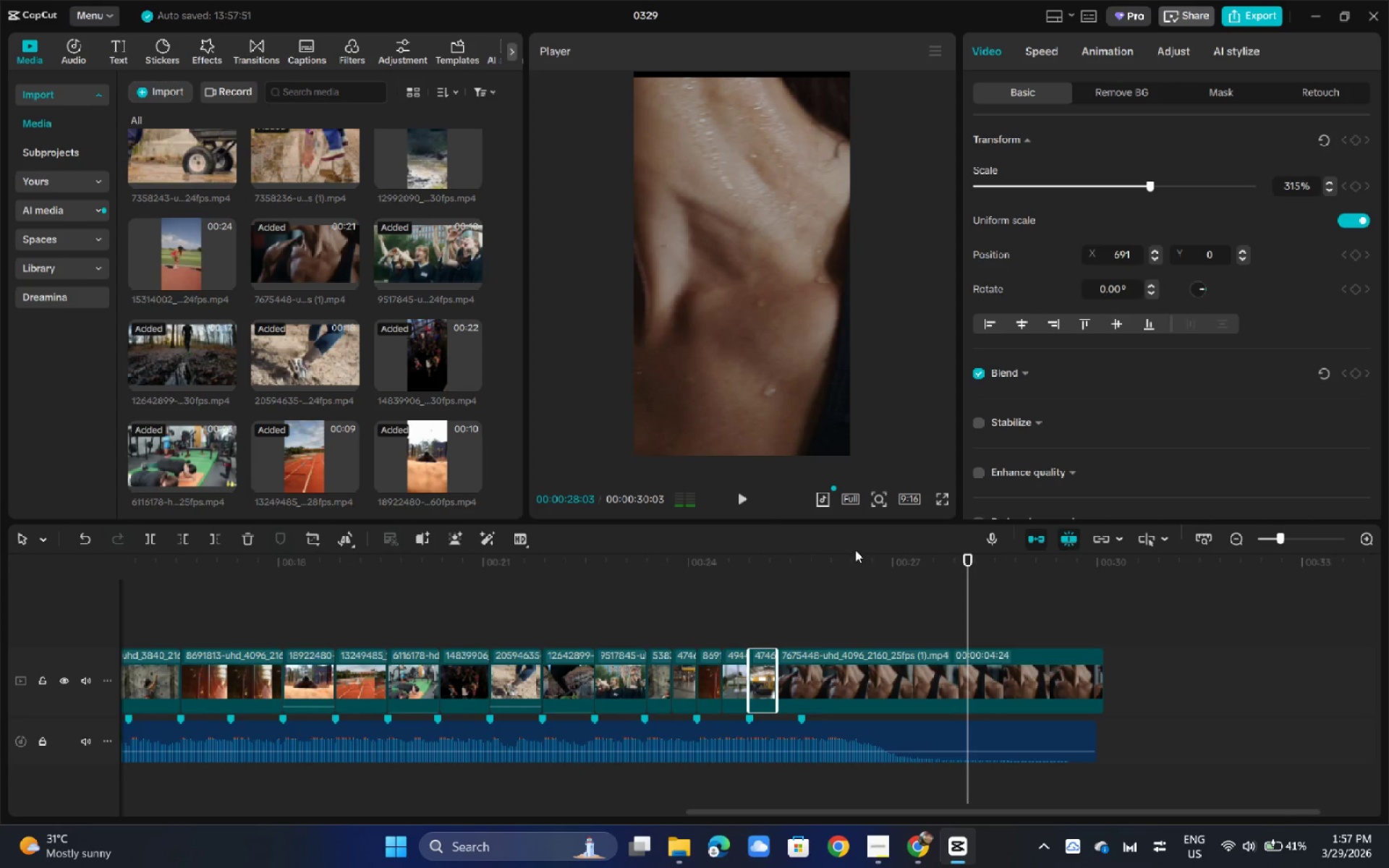 
key(Control+ControlLeft)
 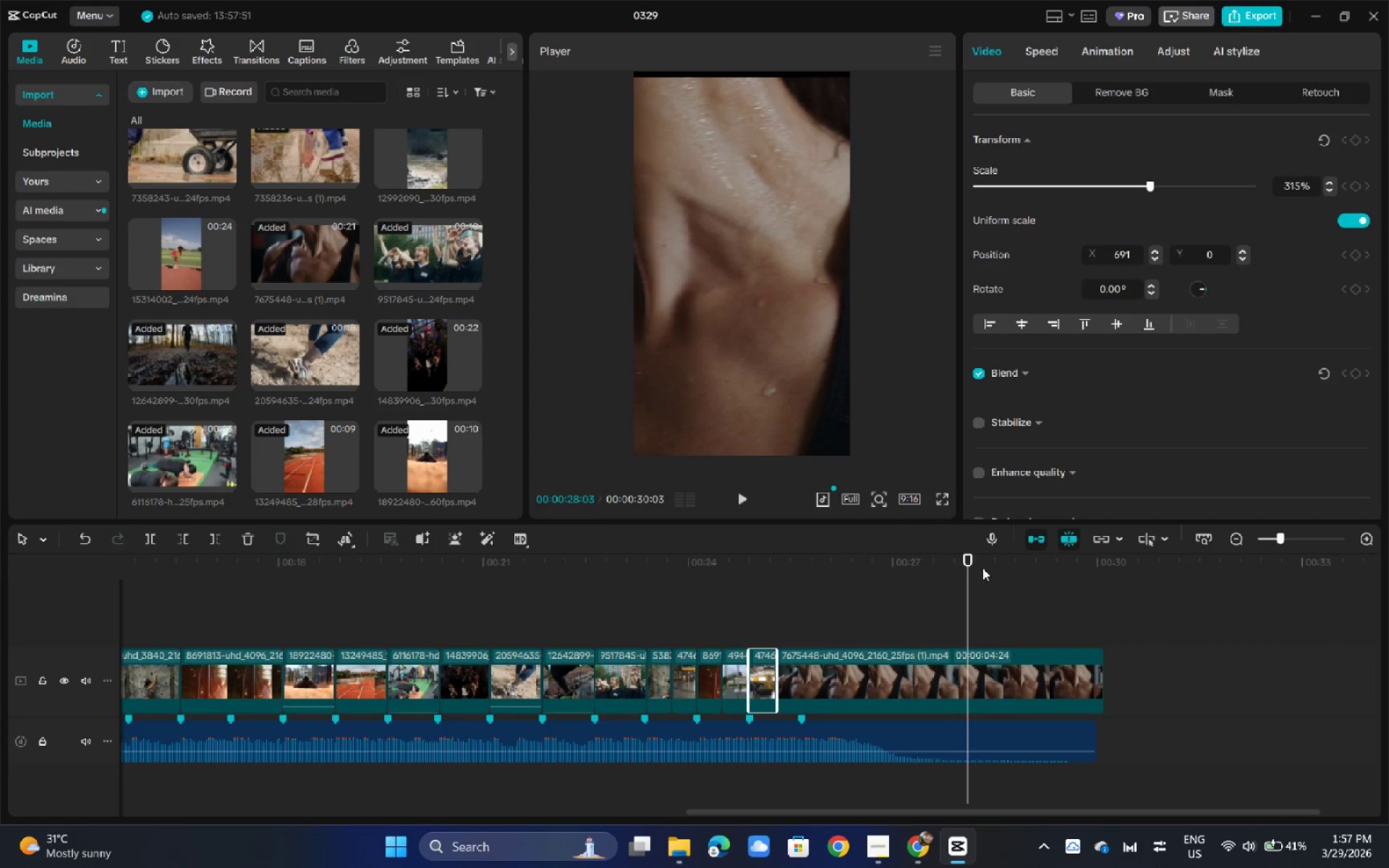 
left_click_drag(start_coordinate=[951, 563], to_coordinate=[943, 564])
 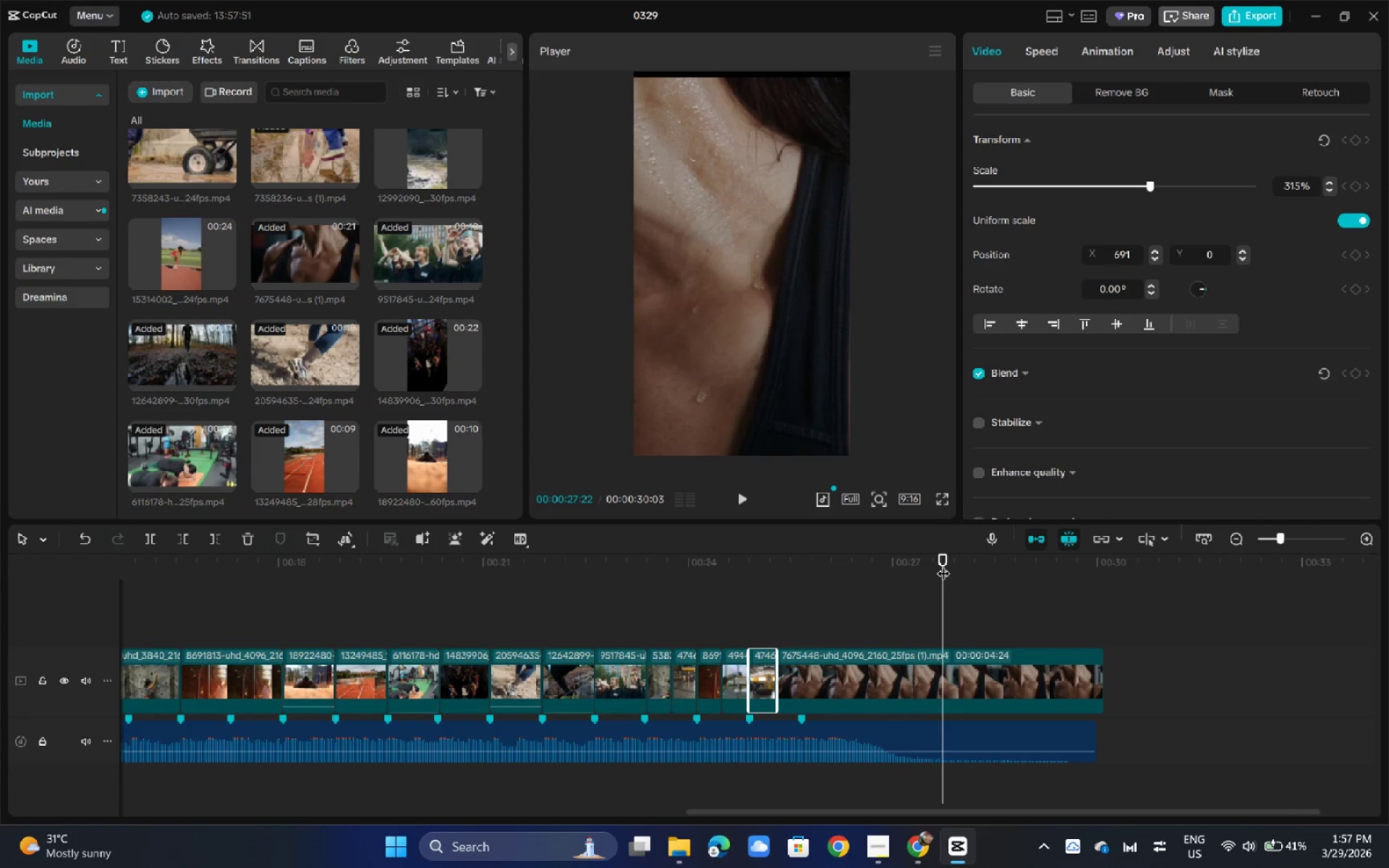 
key(Control+B)
 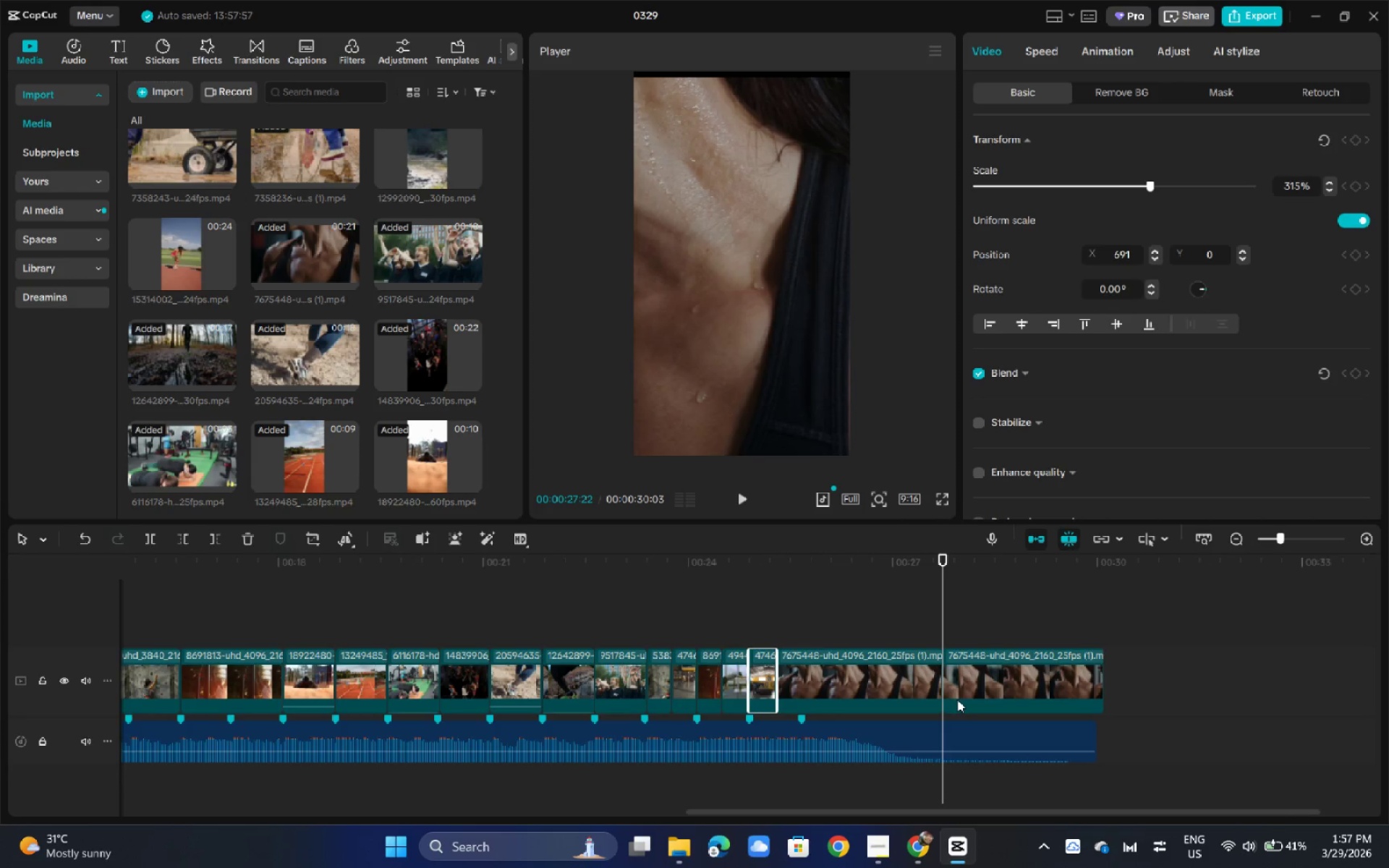 
left_click([977, 686])
 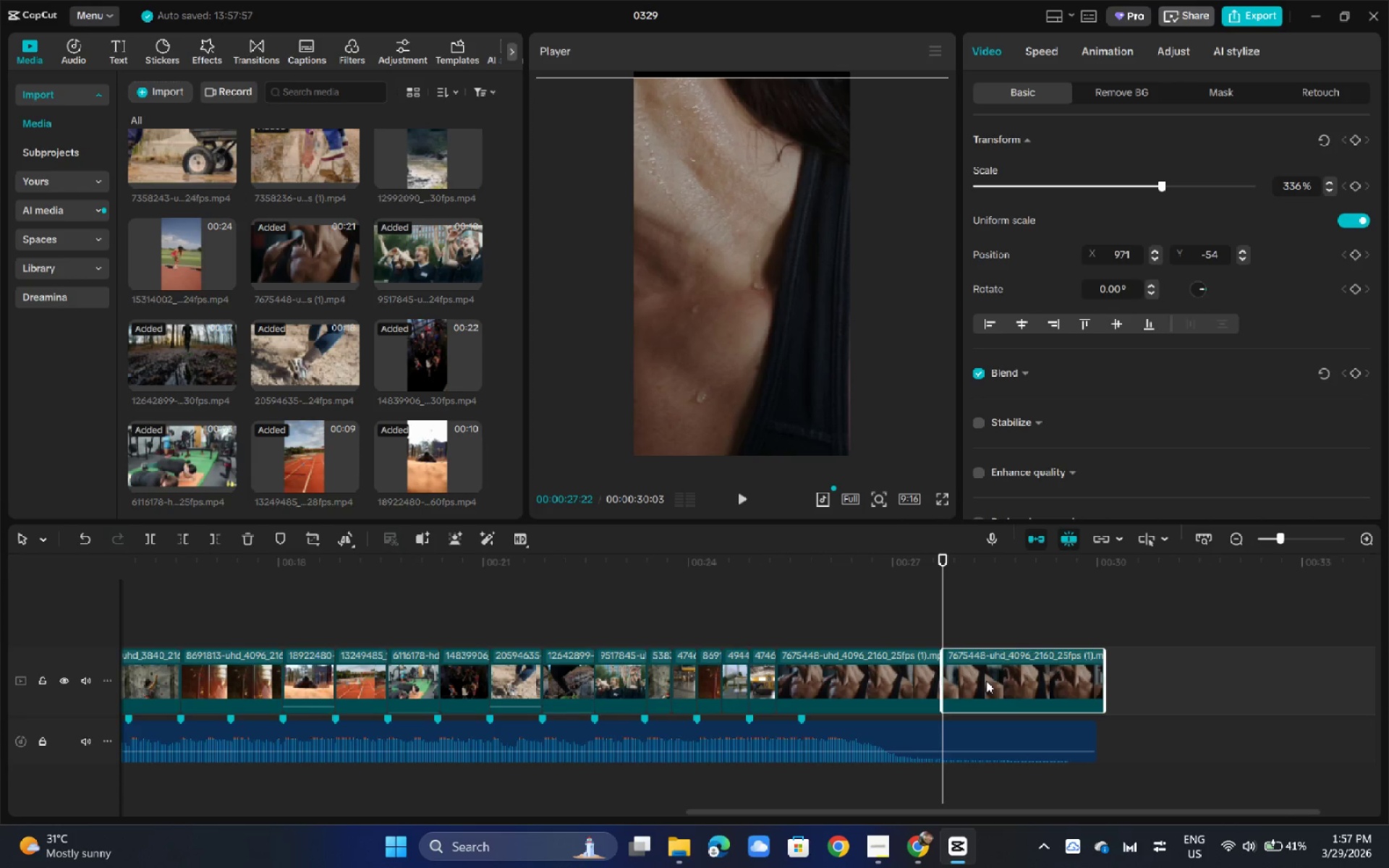 
key(Backspace)
 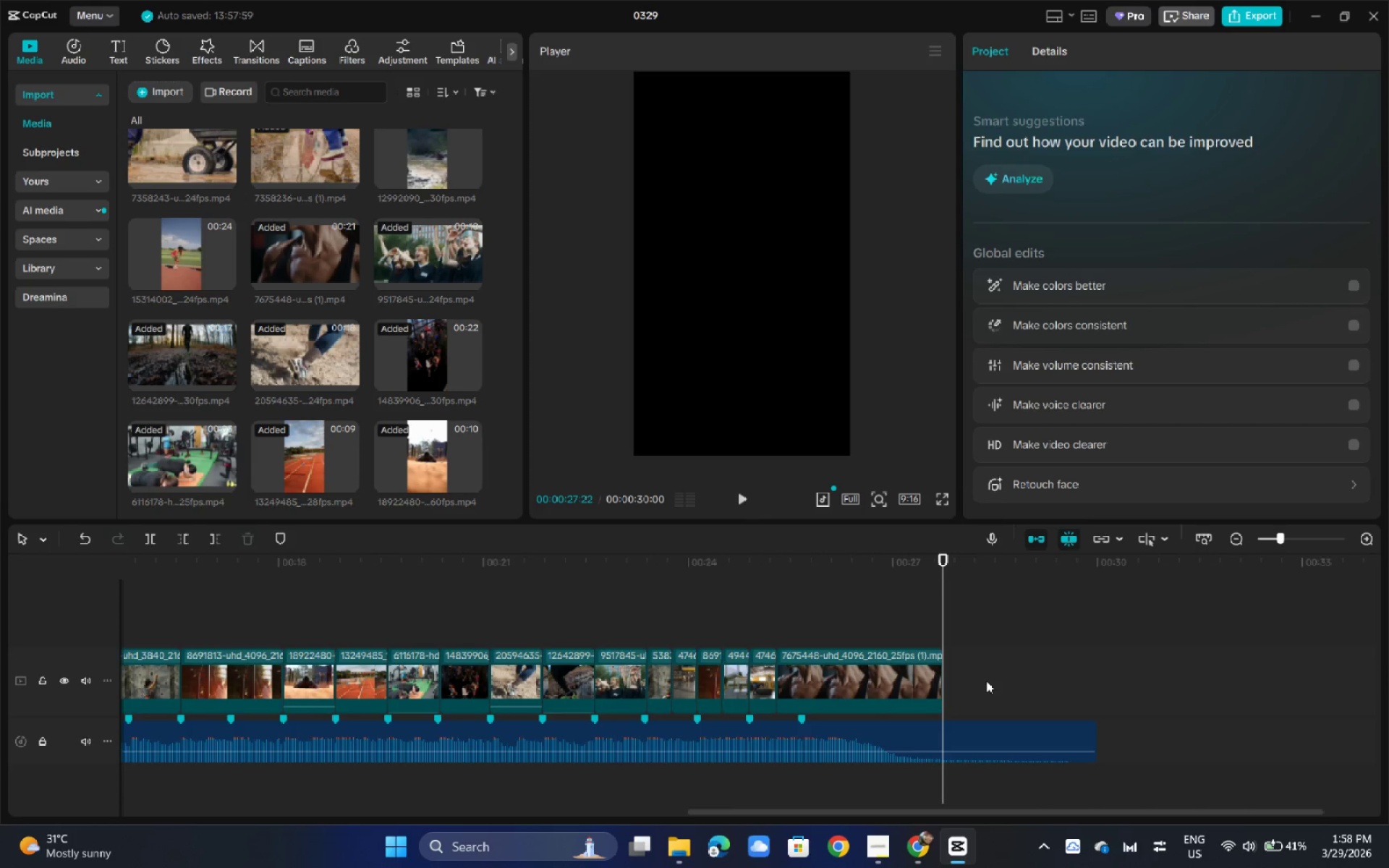 
wait(9.53)
 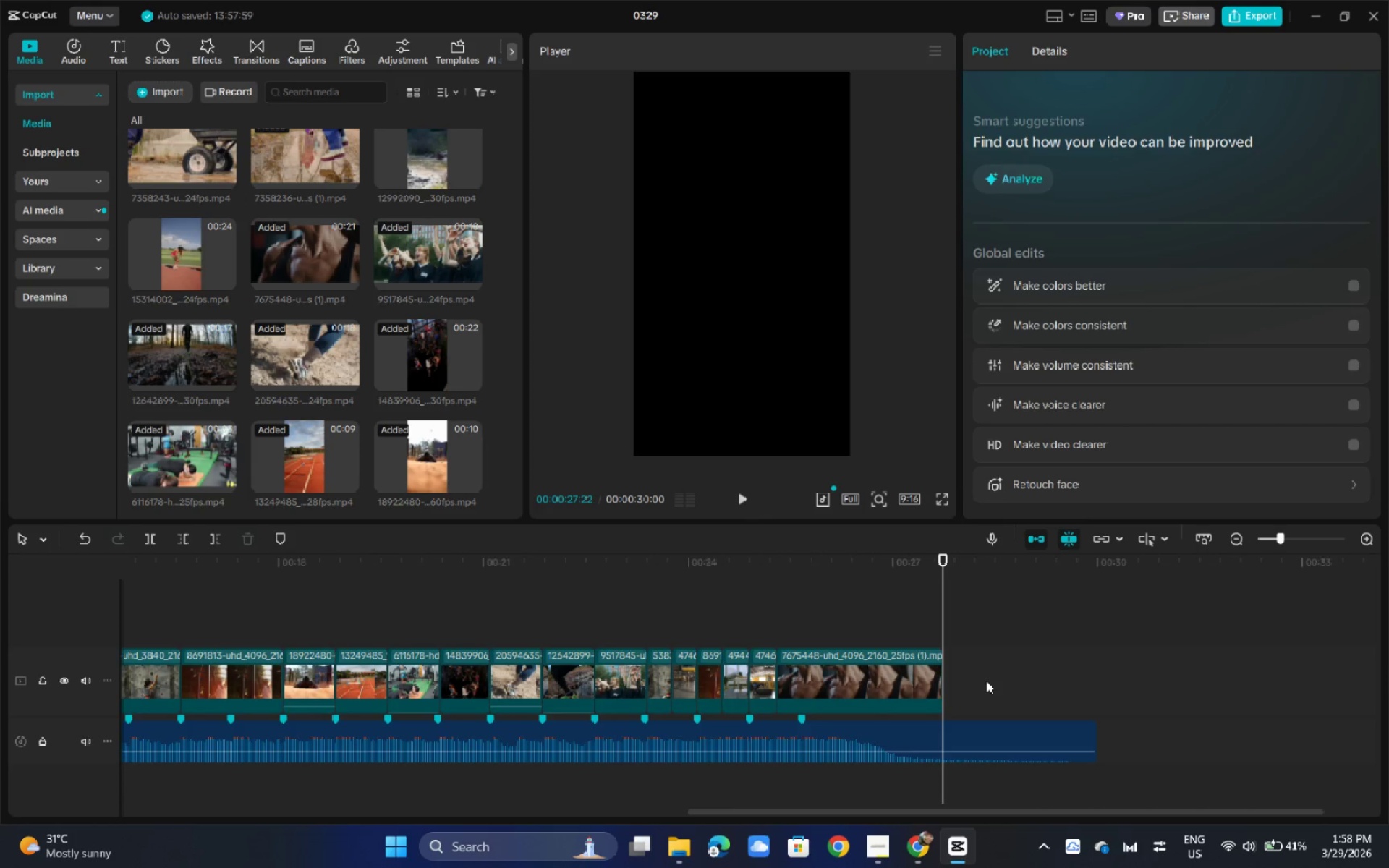 
key(Alt+AltLeft)
 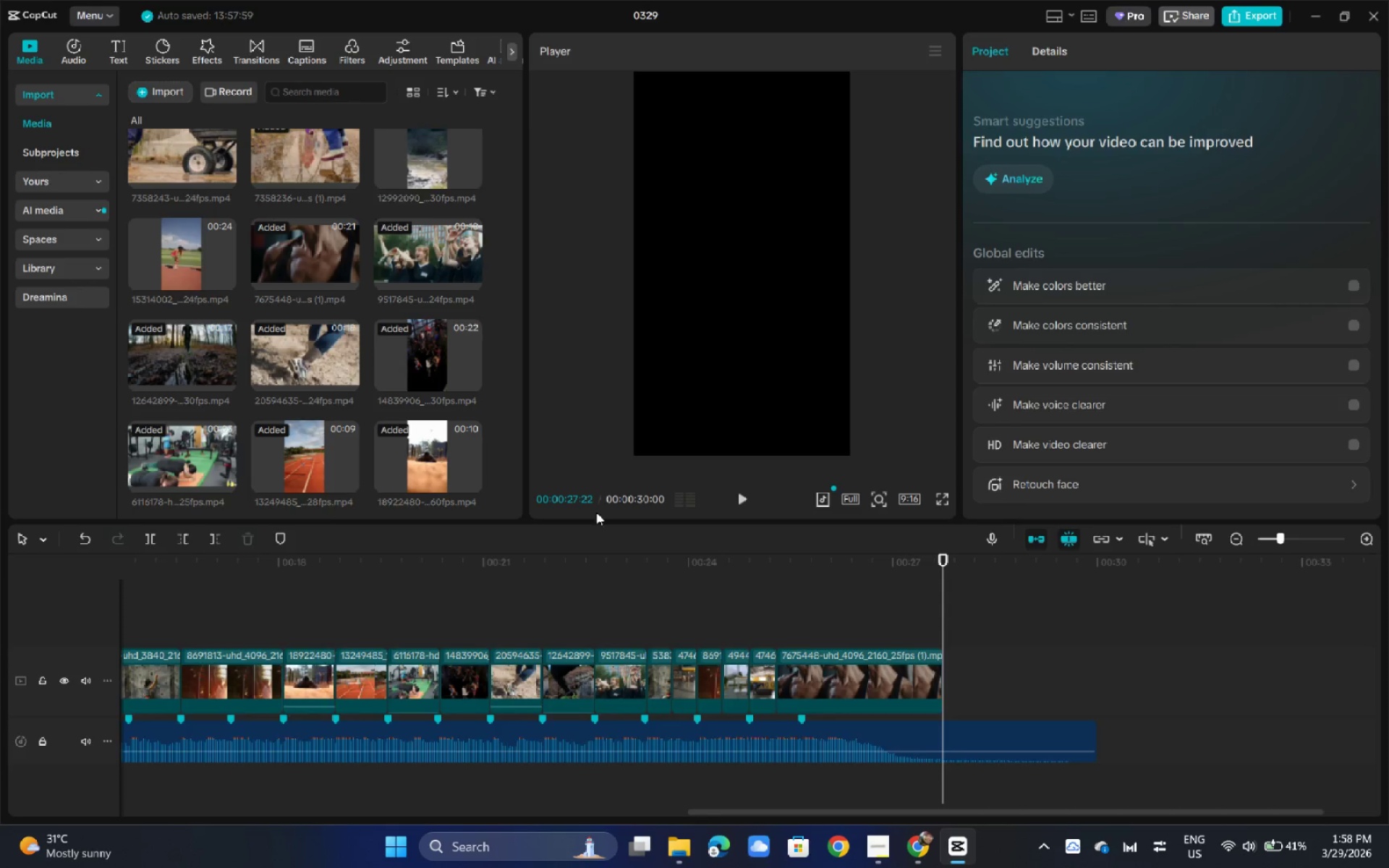 
key(Alt+Tab)
 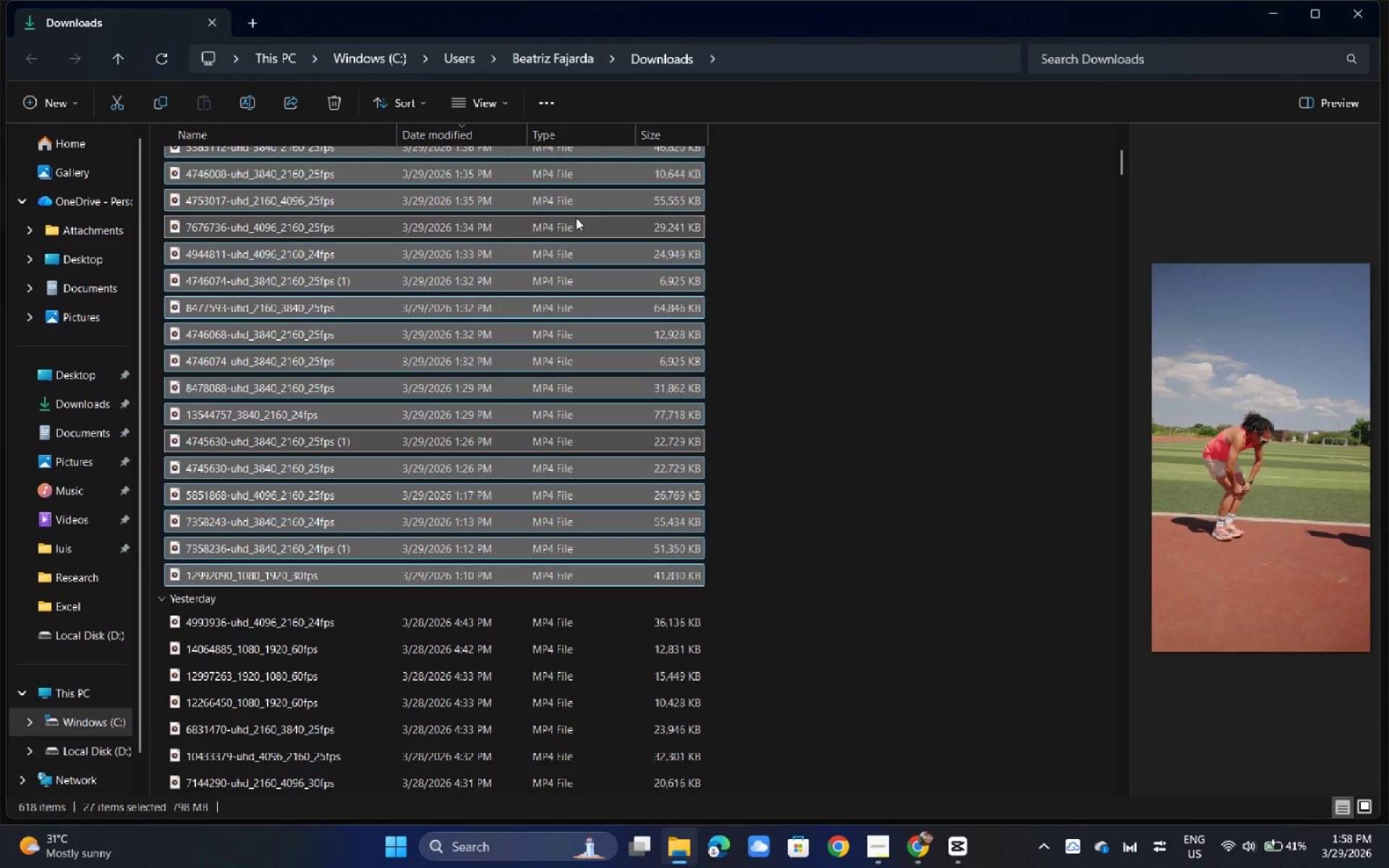 
key(Alt+Tab)
 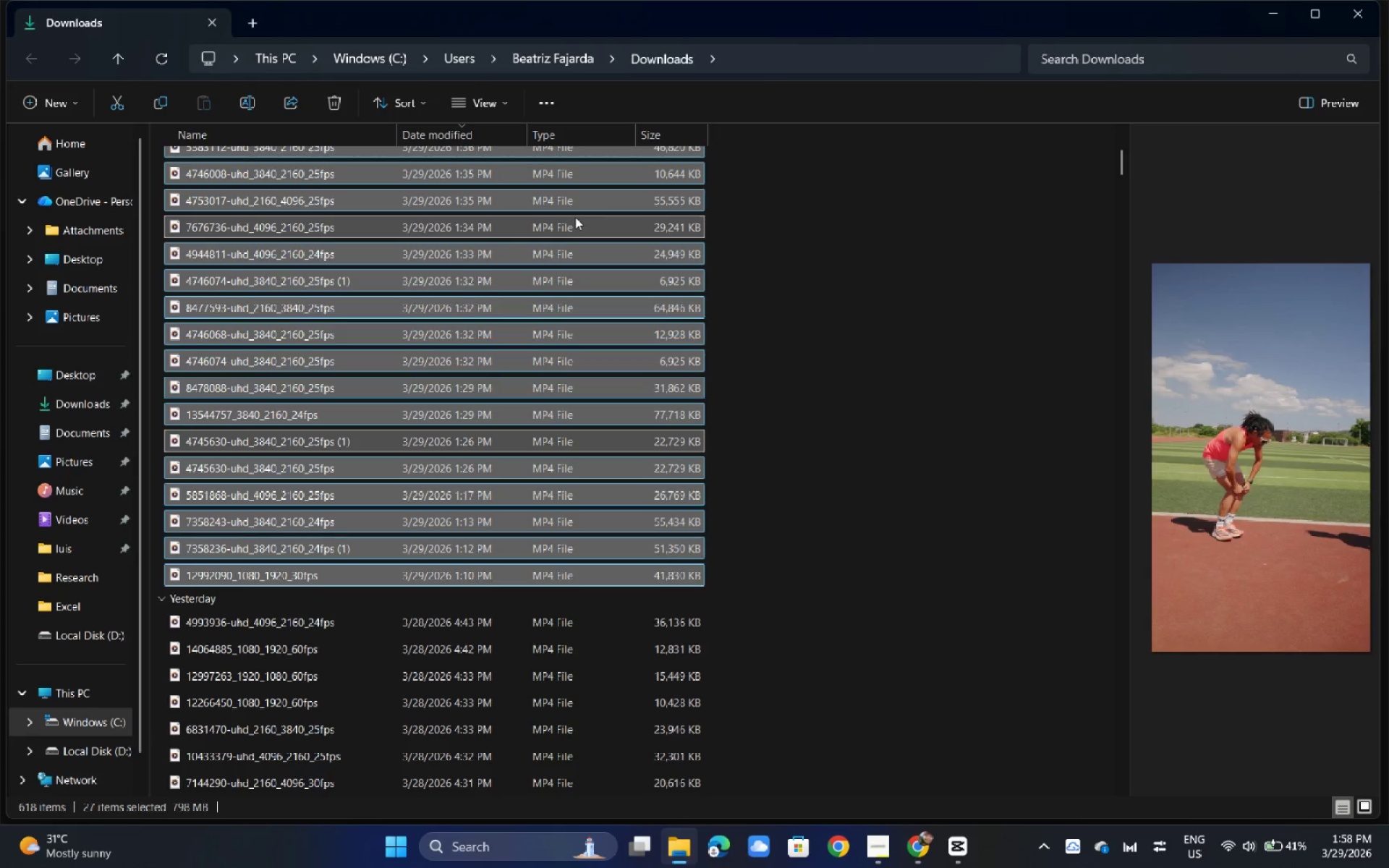 
key(Alt+Tab)